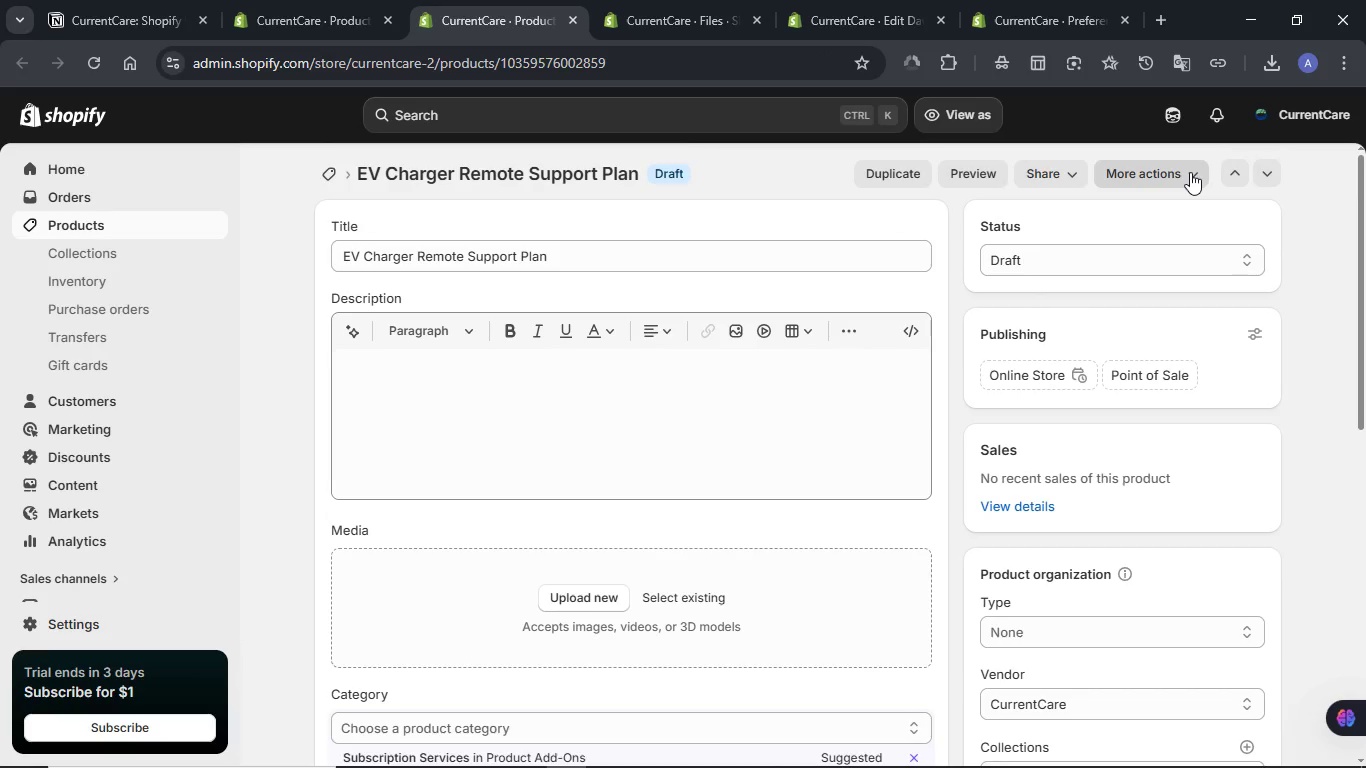 
left_click([1190, 172])
 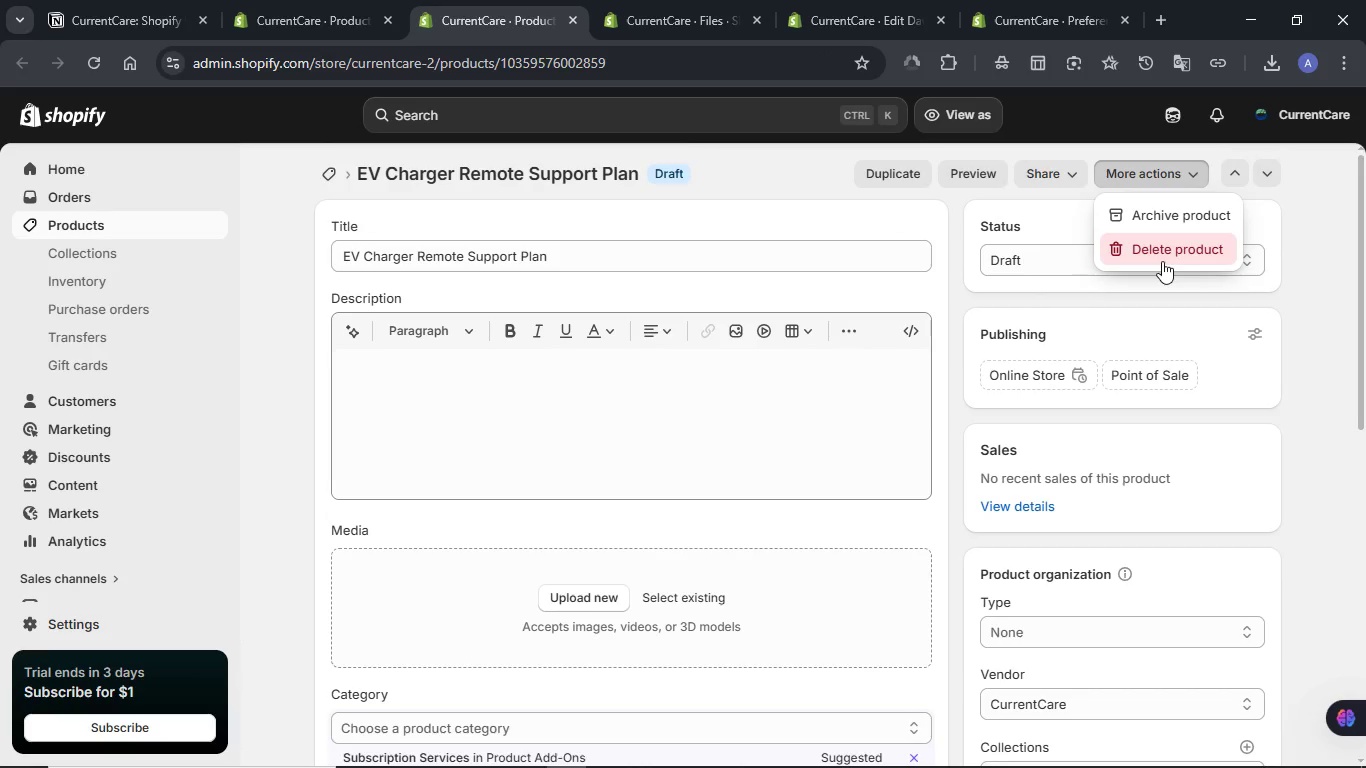 
left_click([1162, 261])
 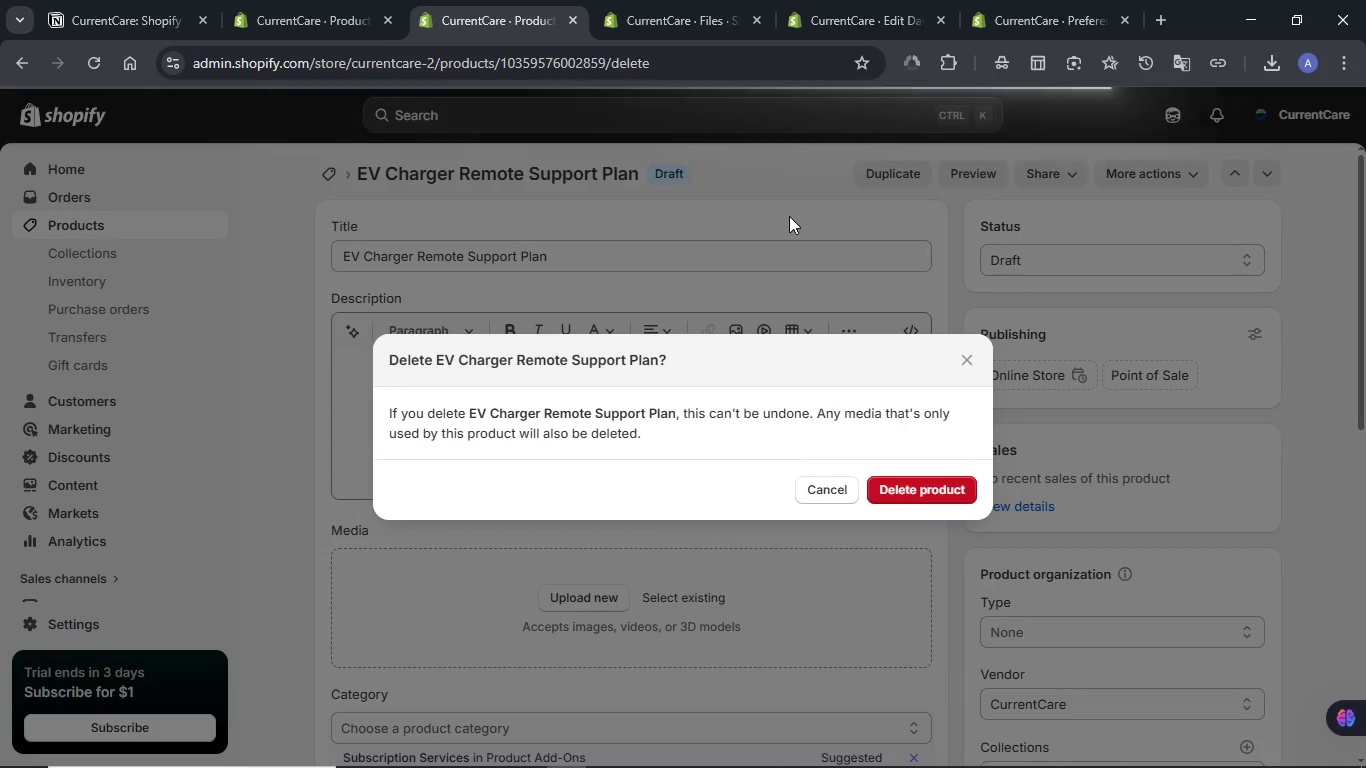 
wait(5.72)
 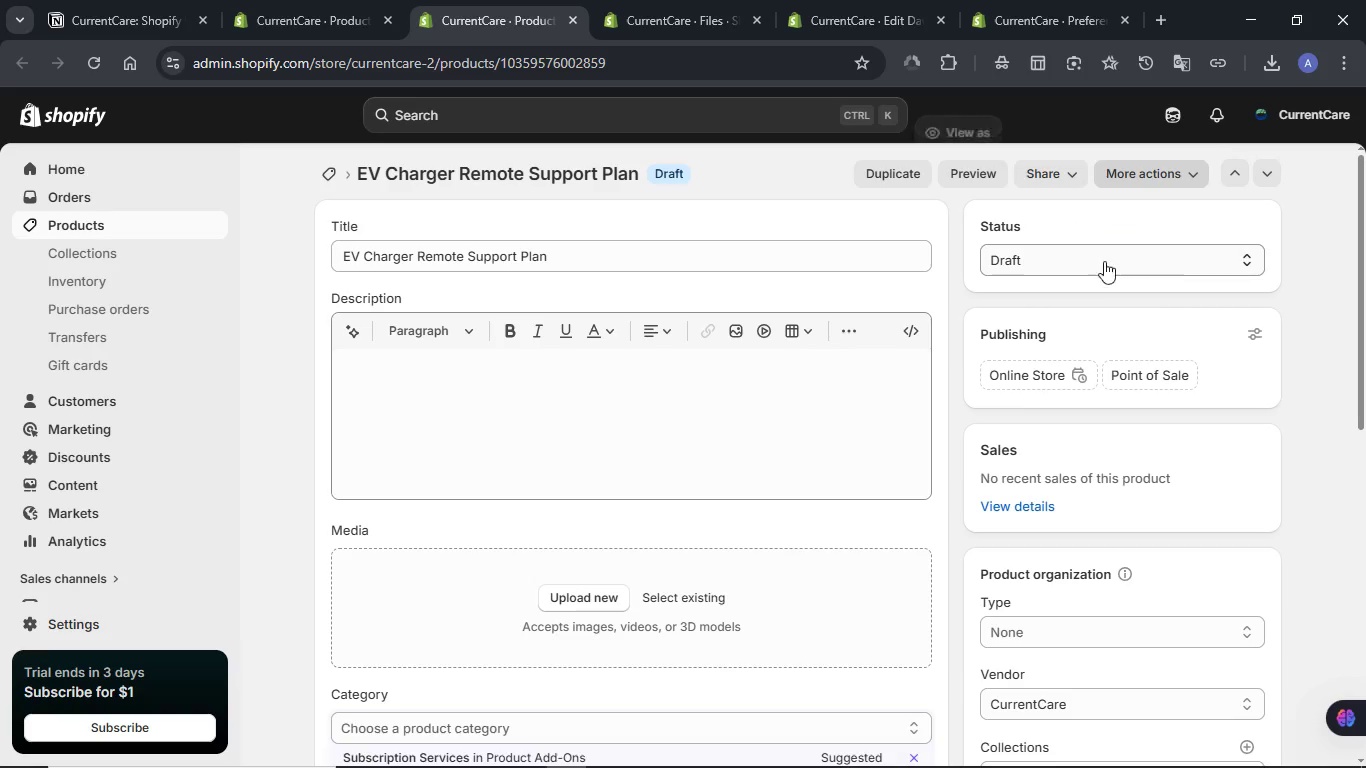 
left_click([917, 490])
 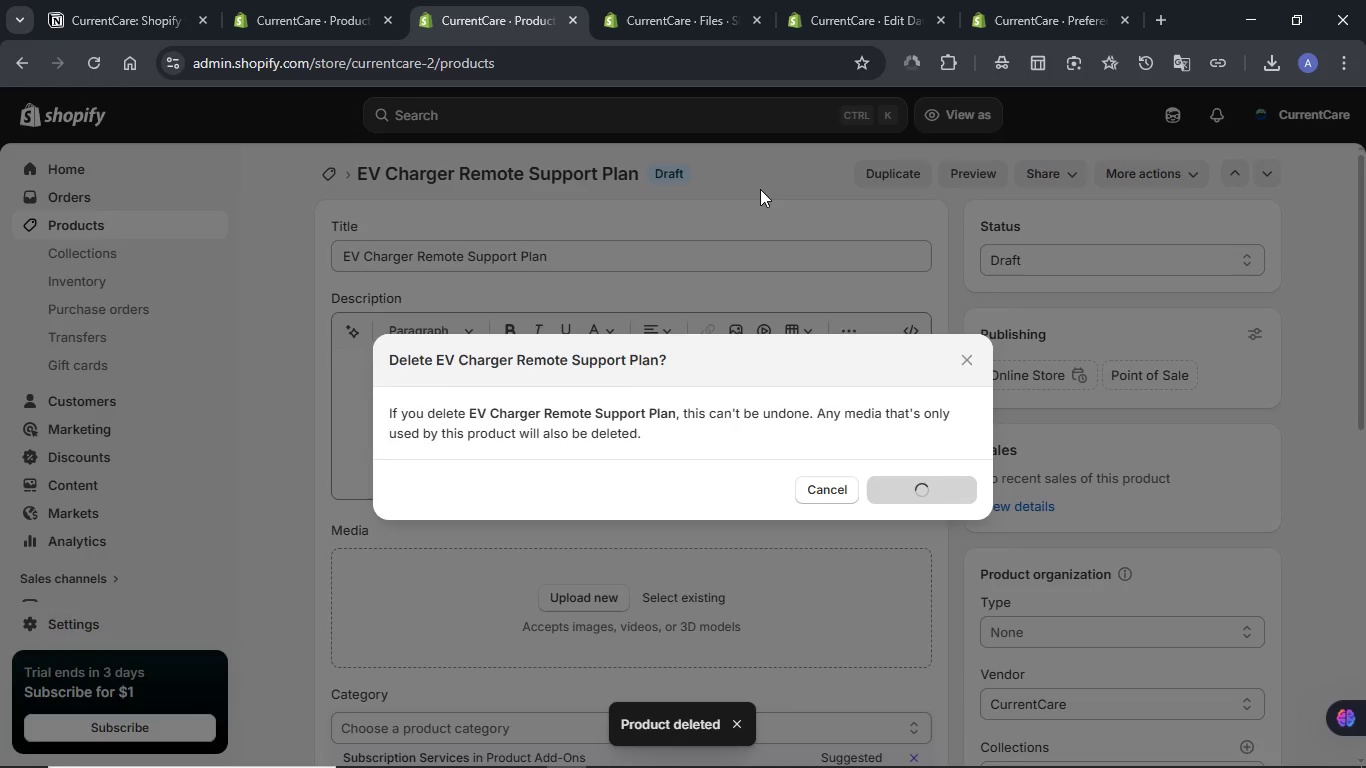 
wait(11.8)
 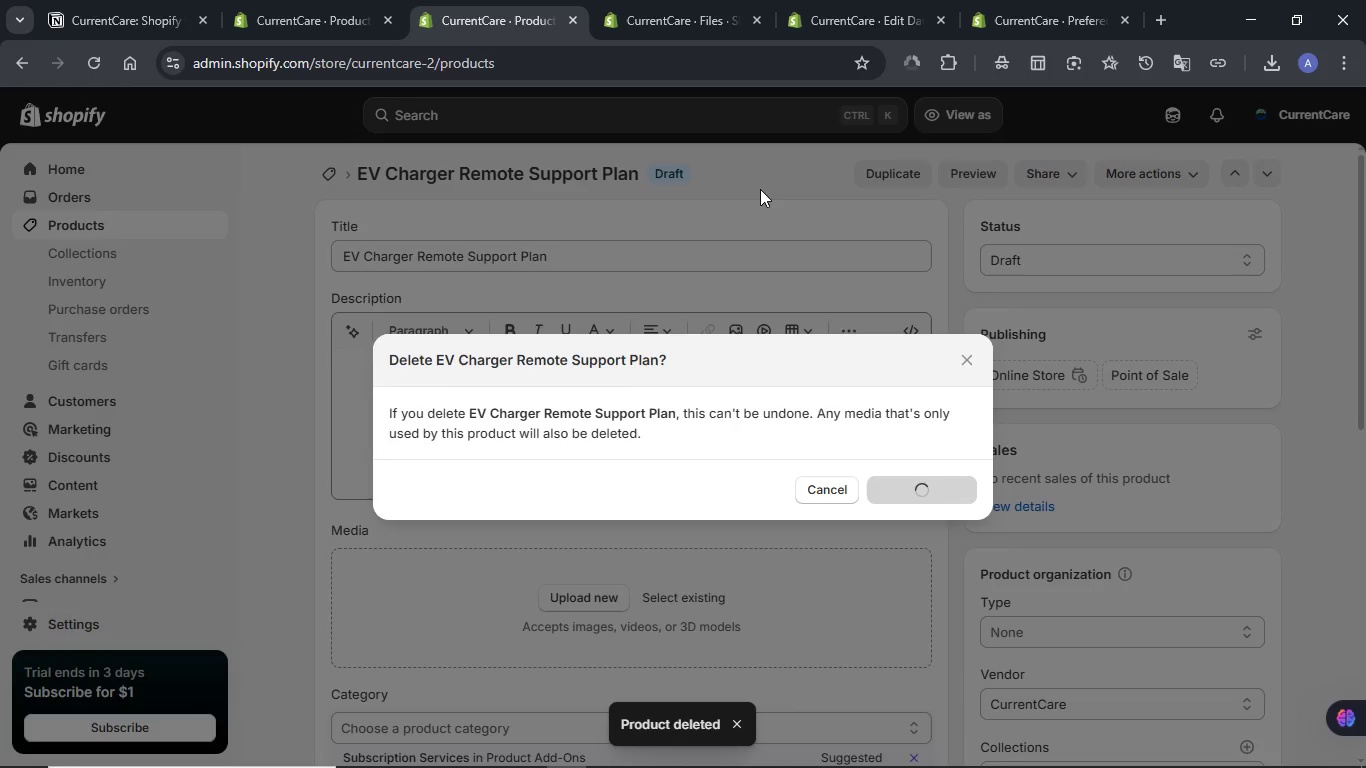 
left_click([574, 22])
 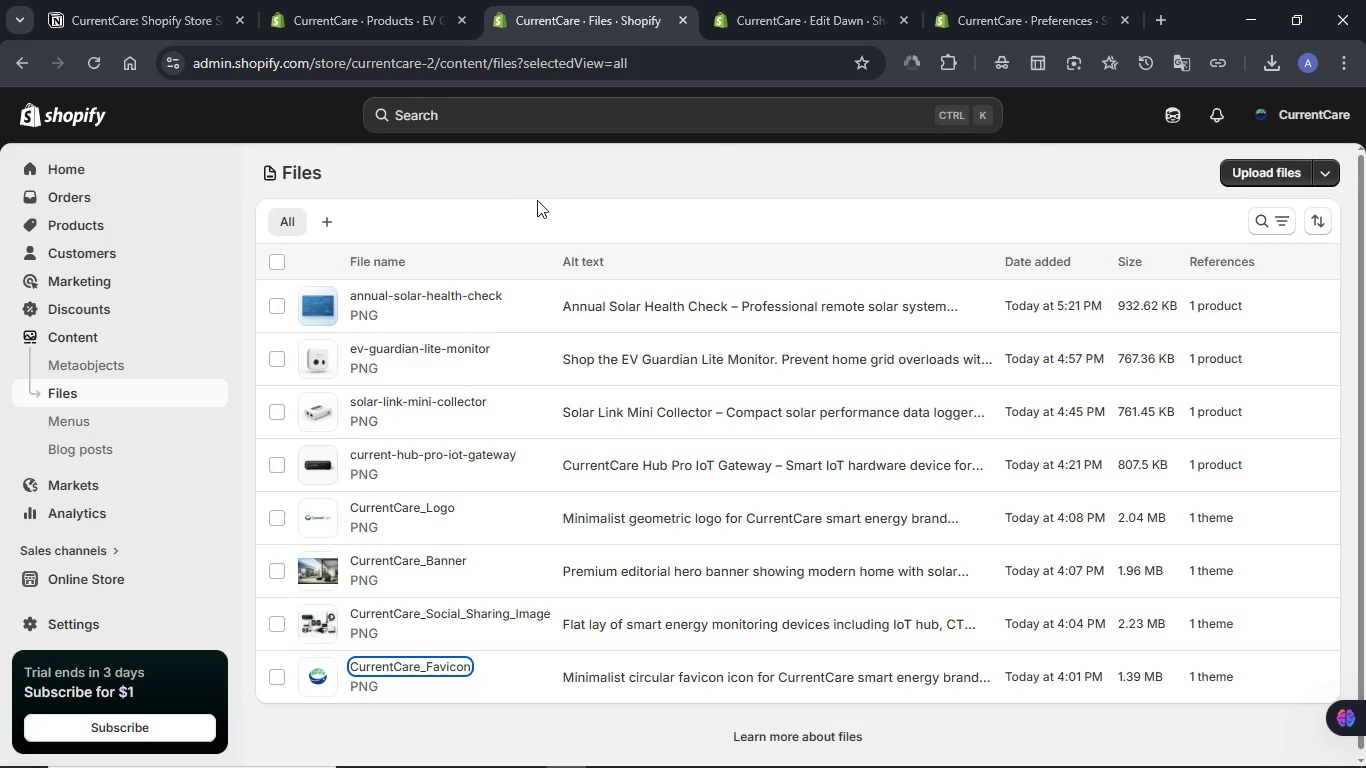 
left_click([381, 0])
 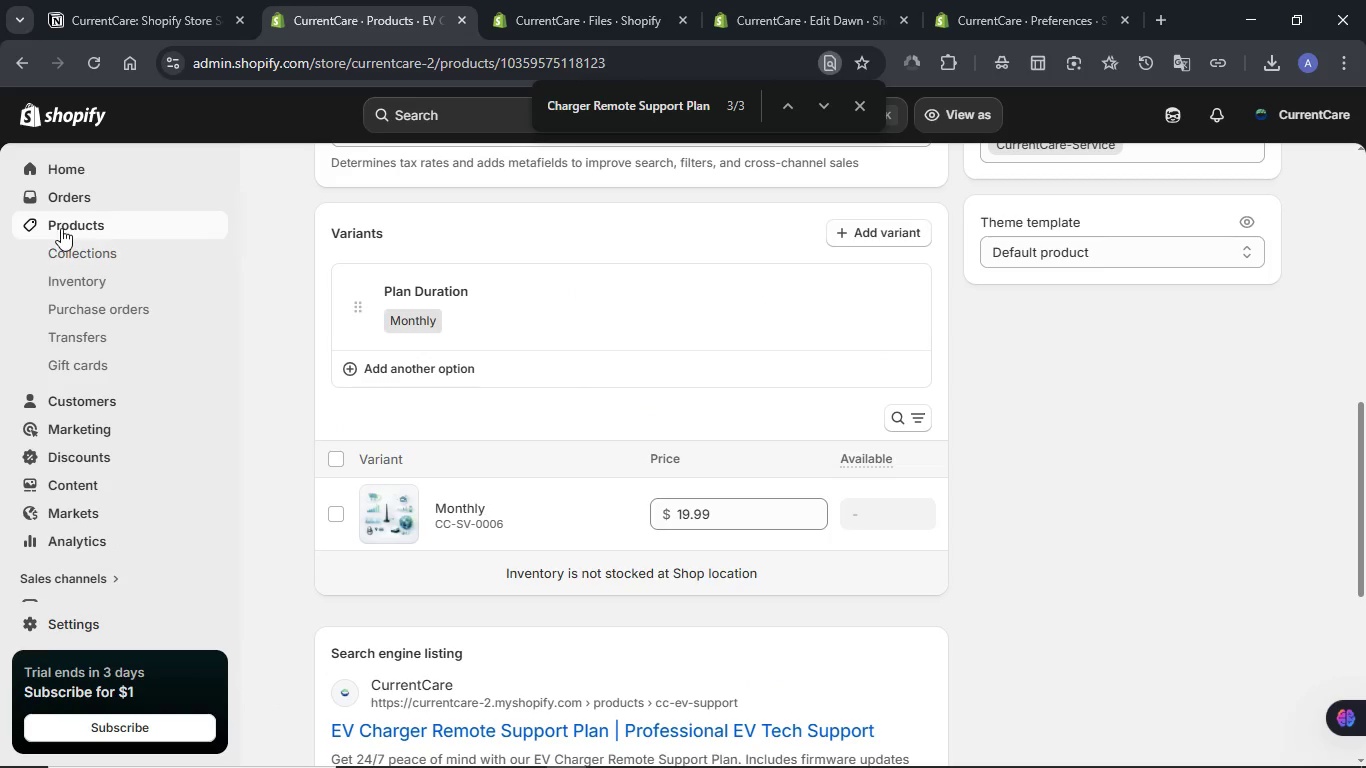 
left_click([61, 228])
 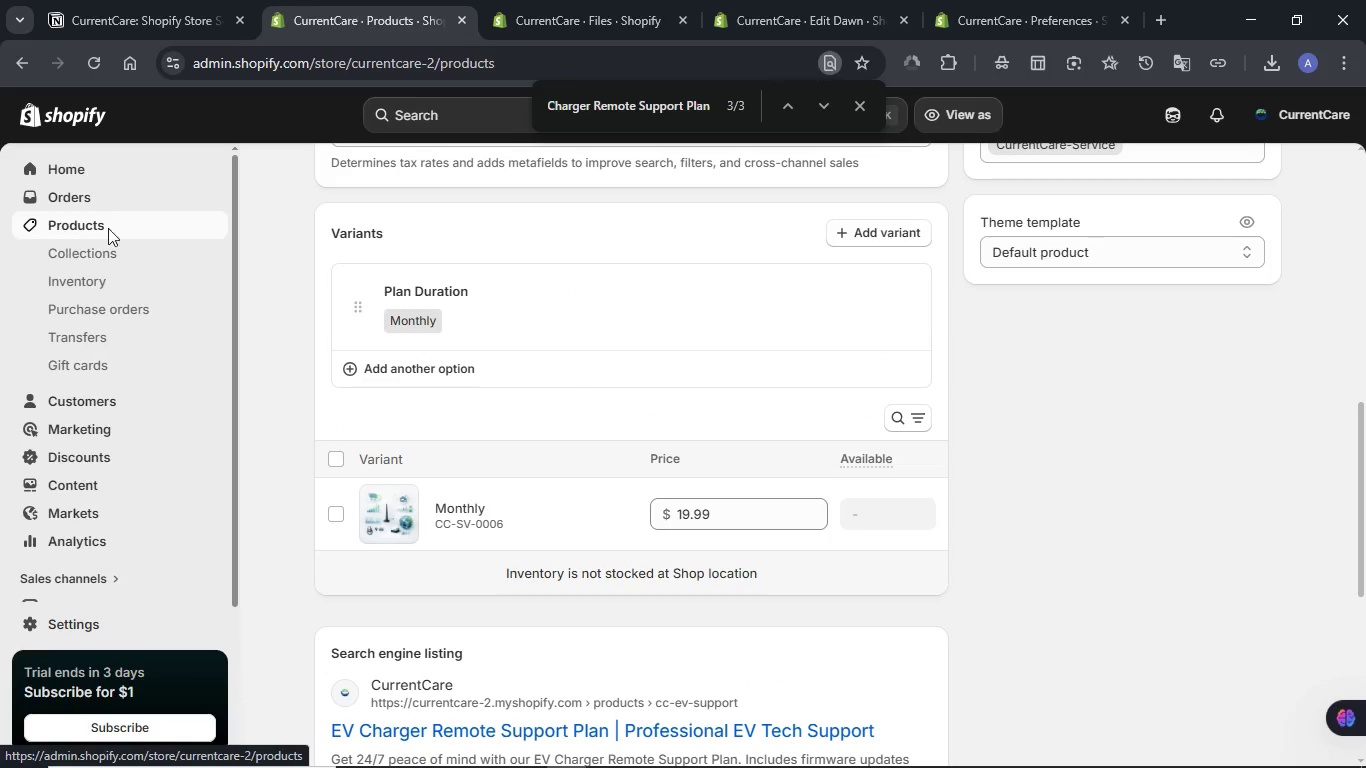 
left_click([96, 10])
 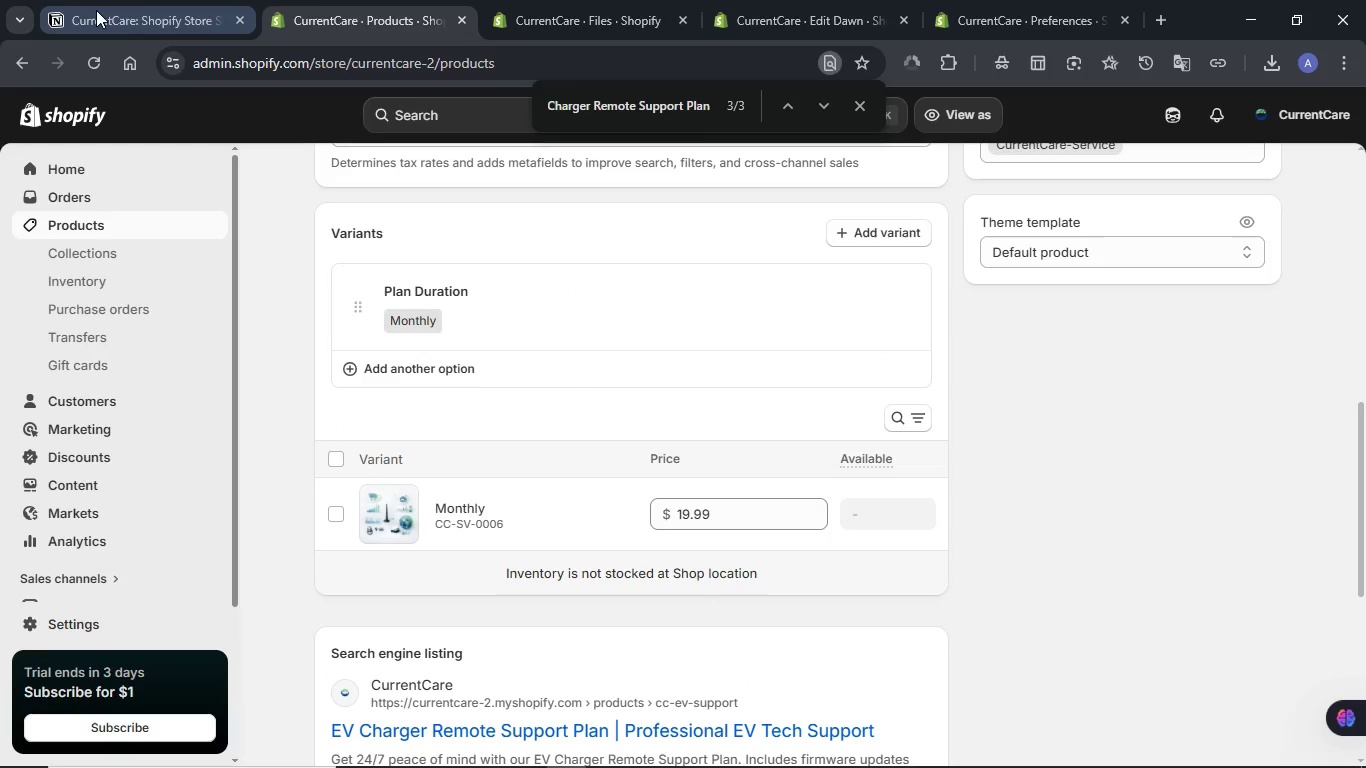 
scroll: coordinate [397, 327], scroll_direction: up, amount: 11.0
 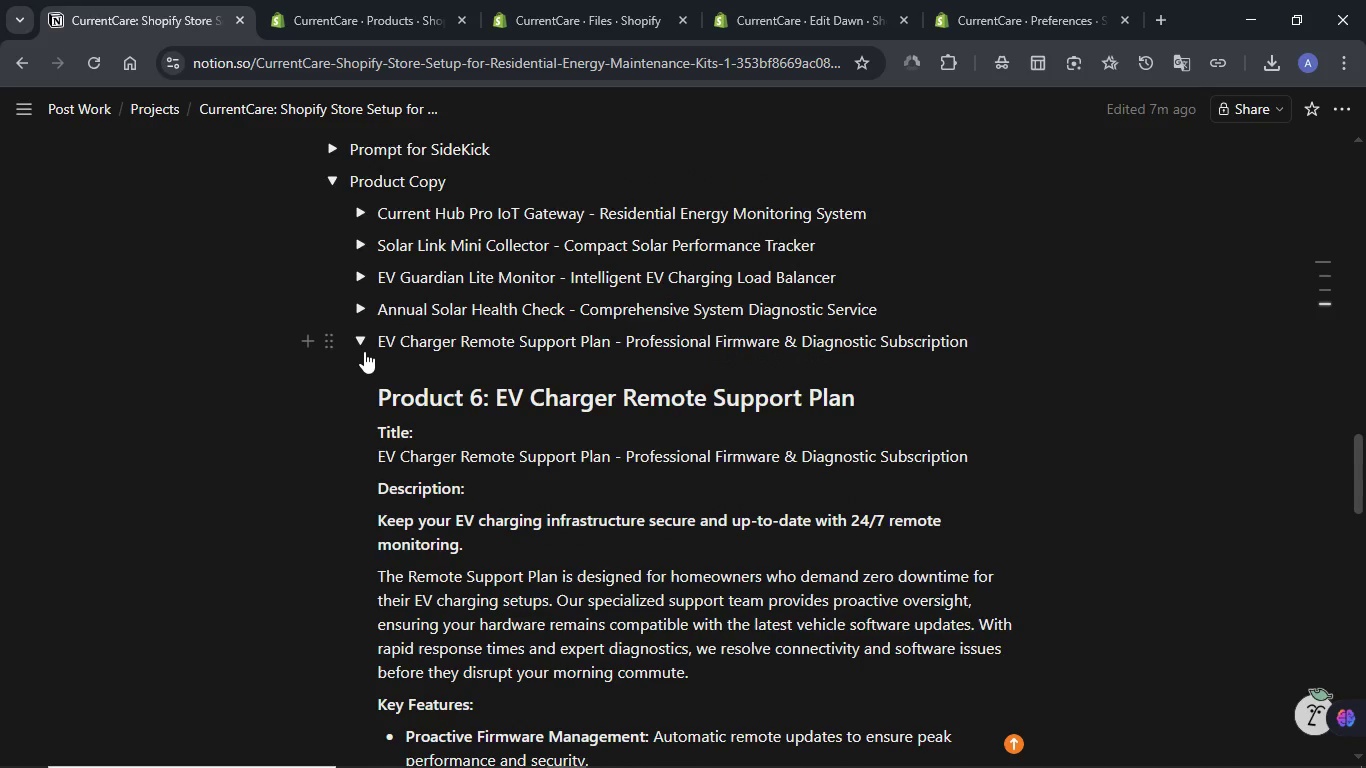 
left_click([362, 349])
 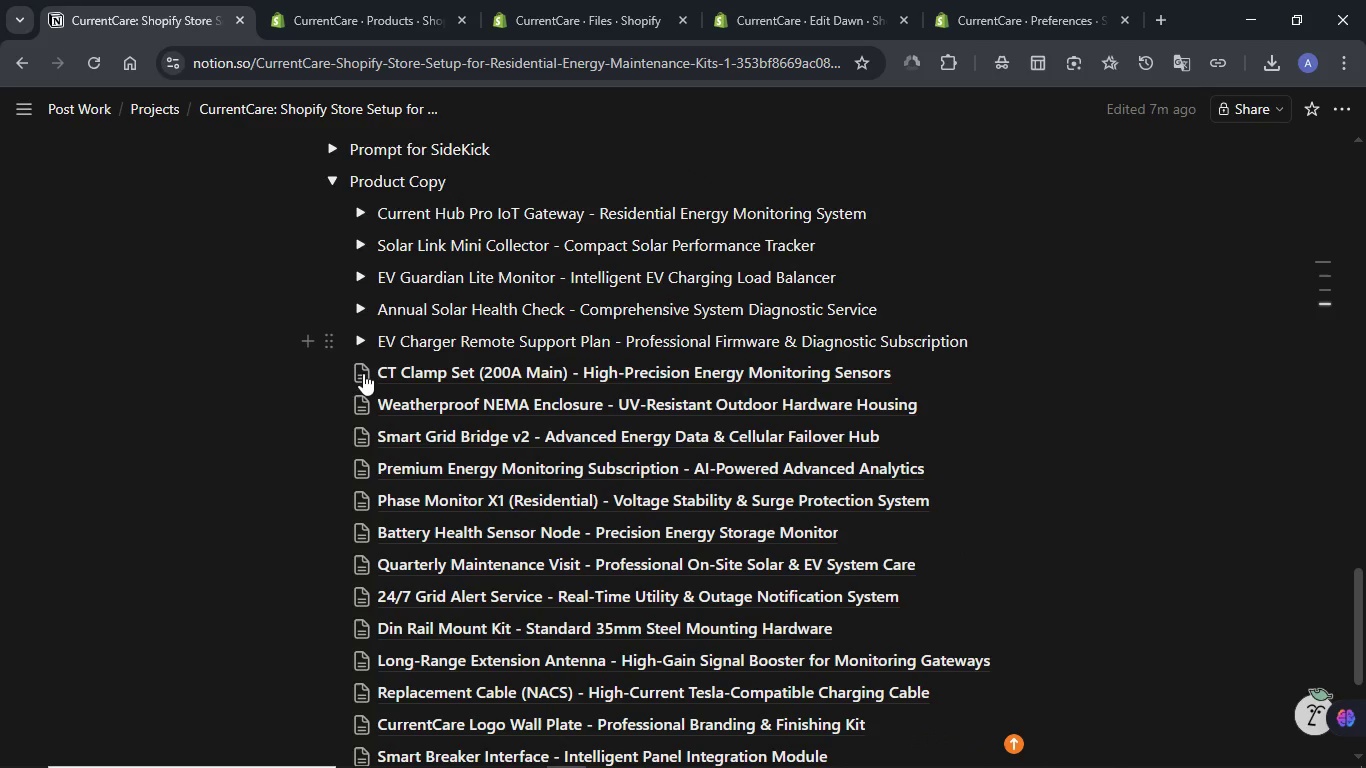 
left_click([330, 380])
 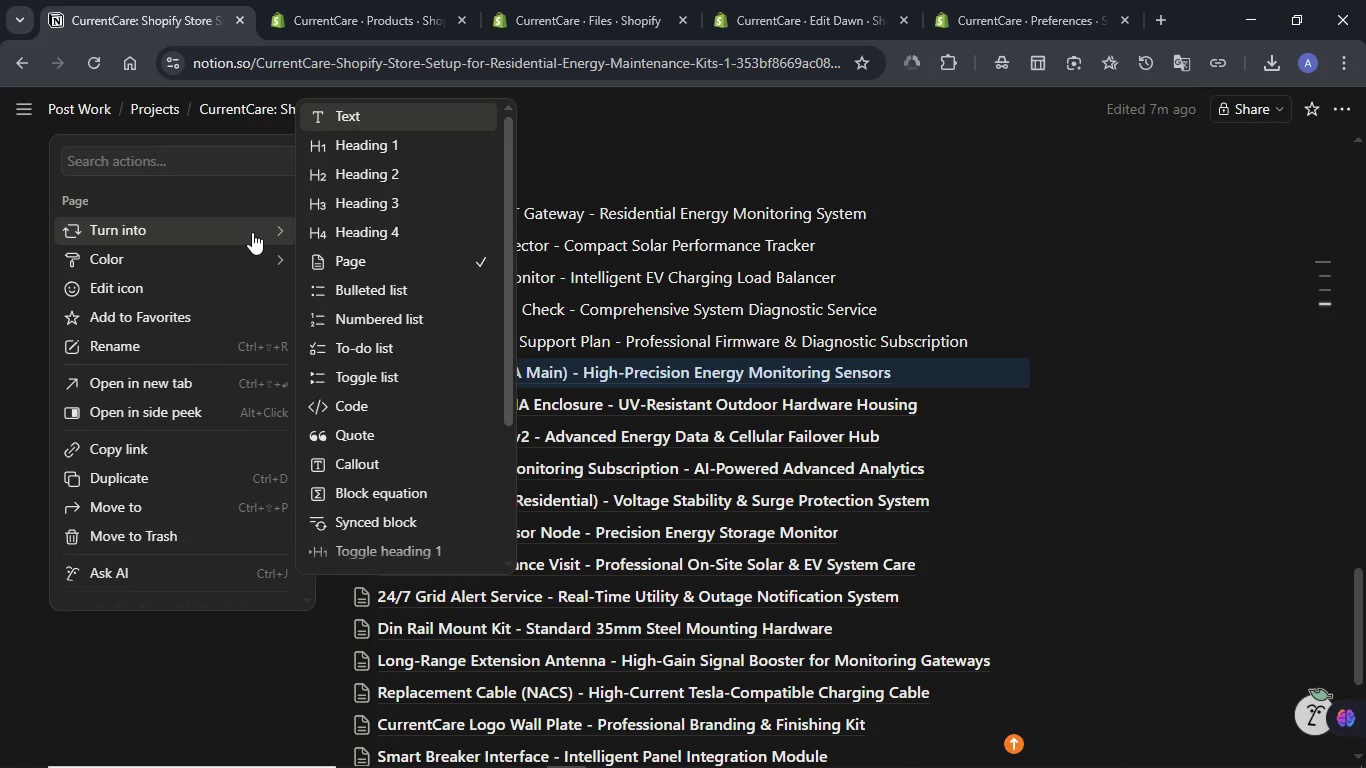 
left_click([399, 366])
 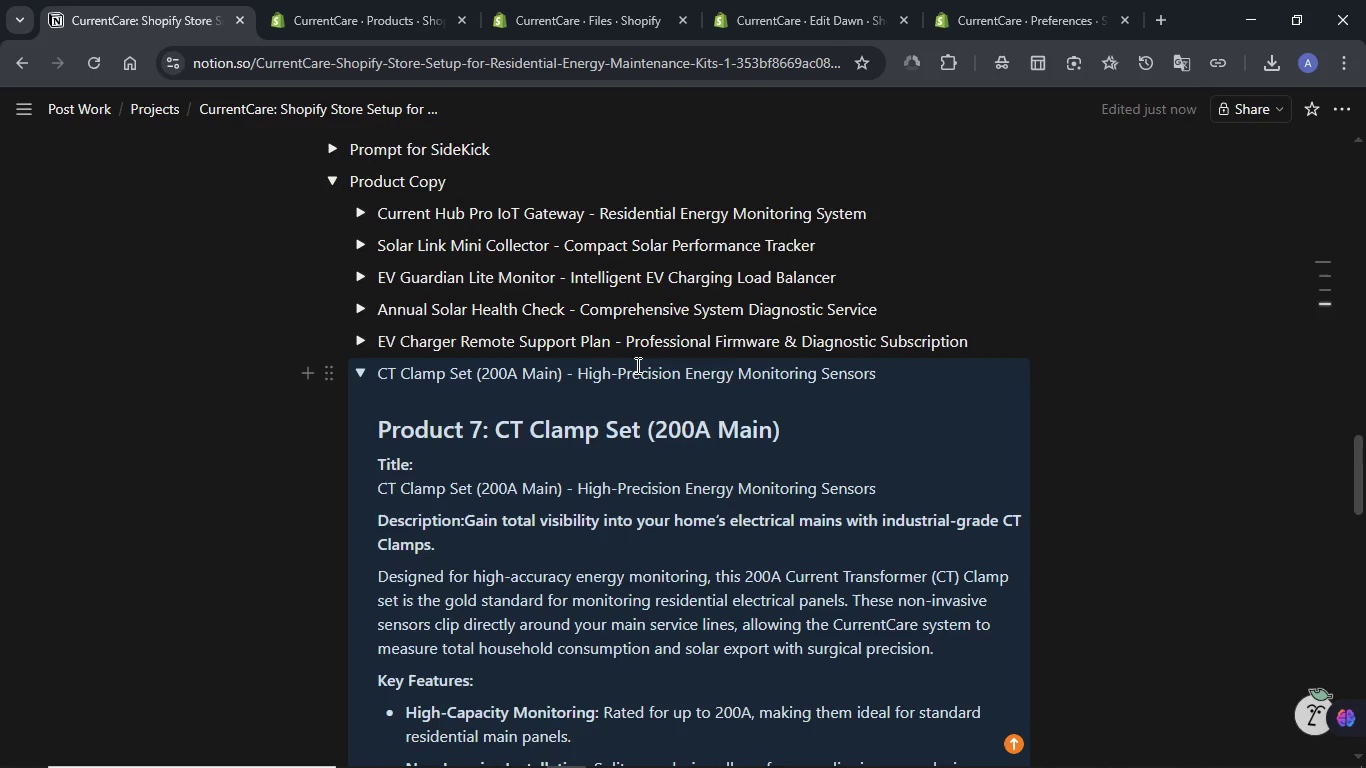 
left_click([674, 408])
 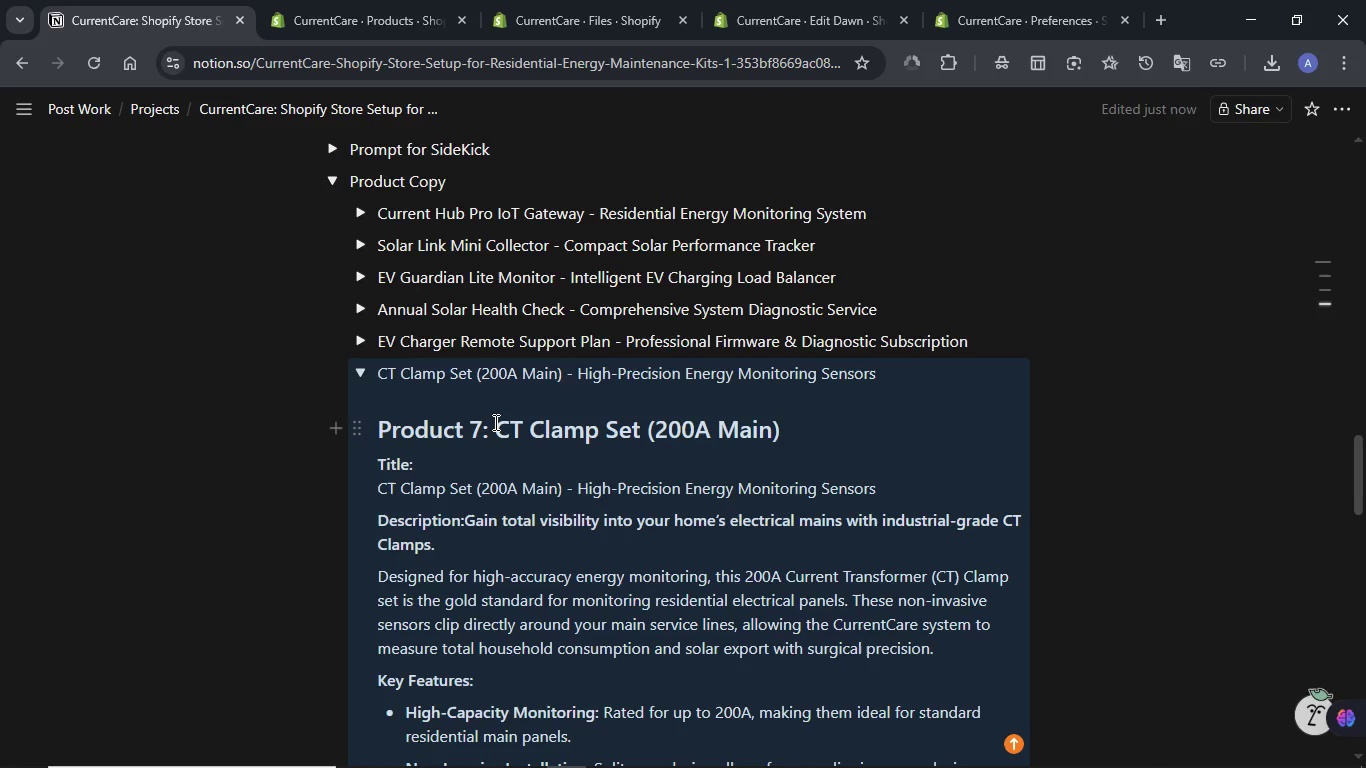 
left_click([494, 422])
 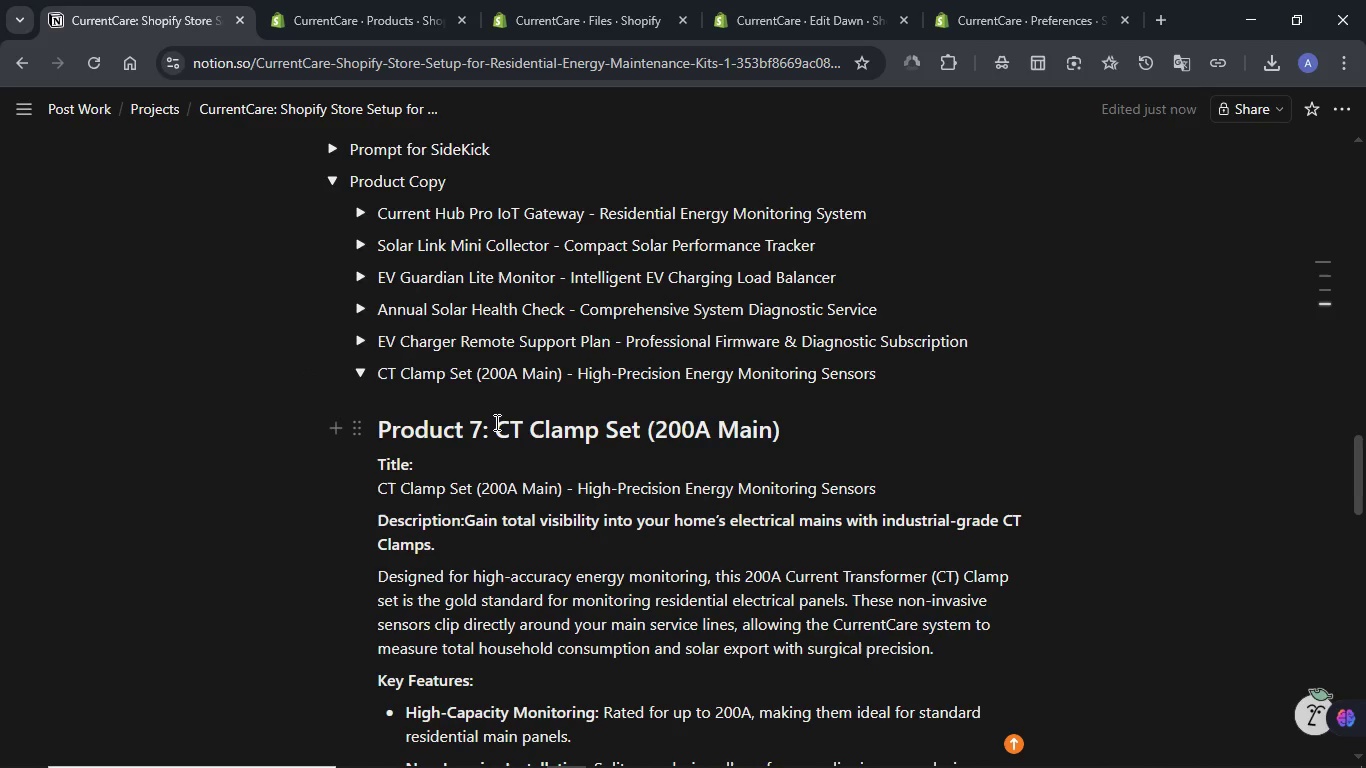 
left_click_drag(start_coordinate=[494, 422], to_coordinate=[847, 432])
 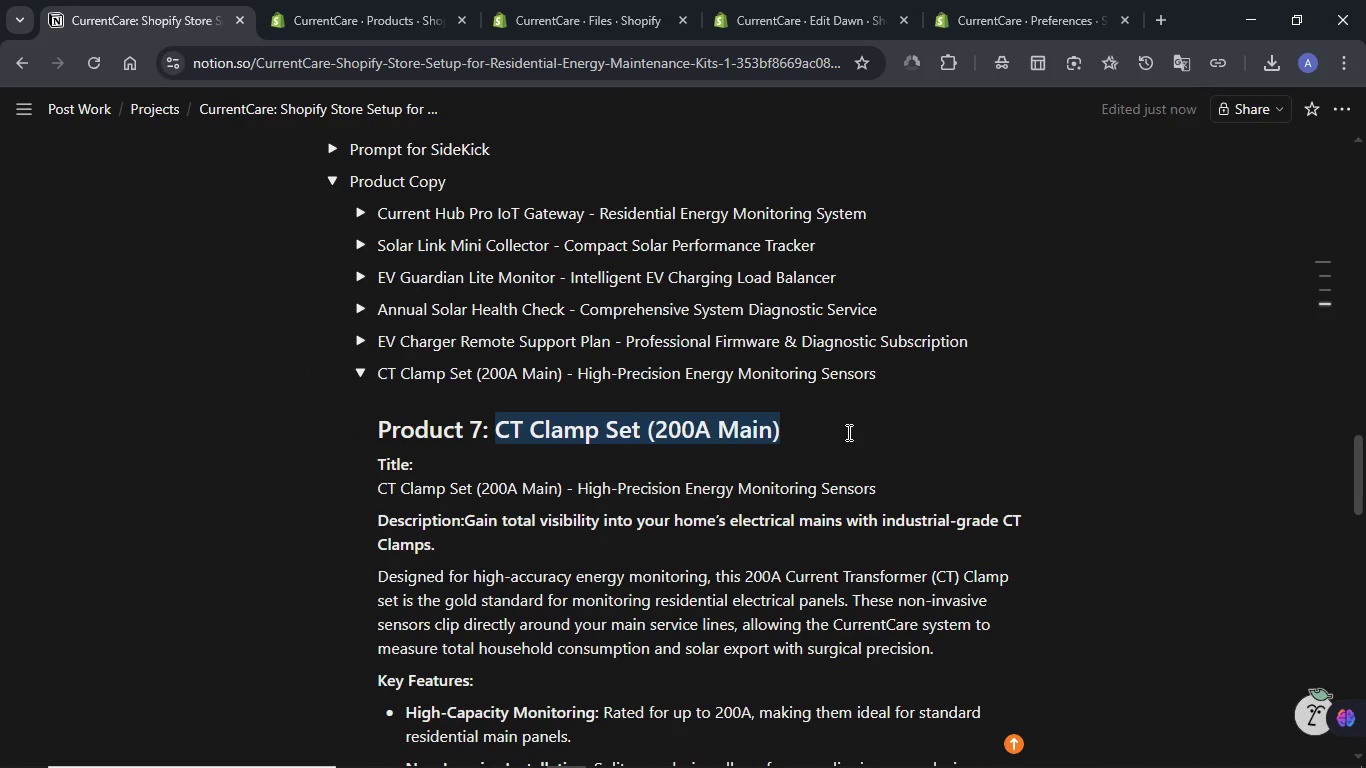 
key(Control+C)
 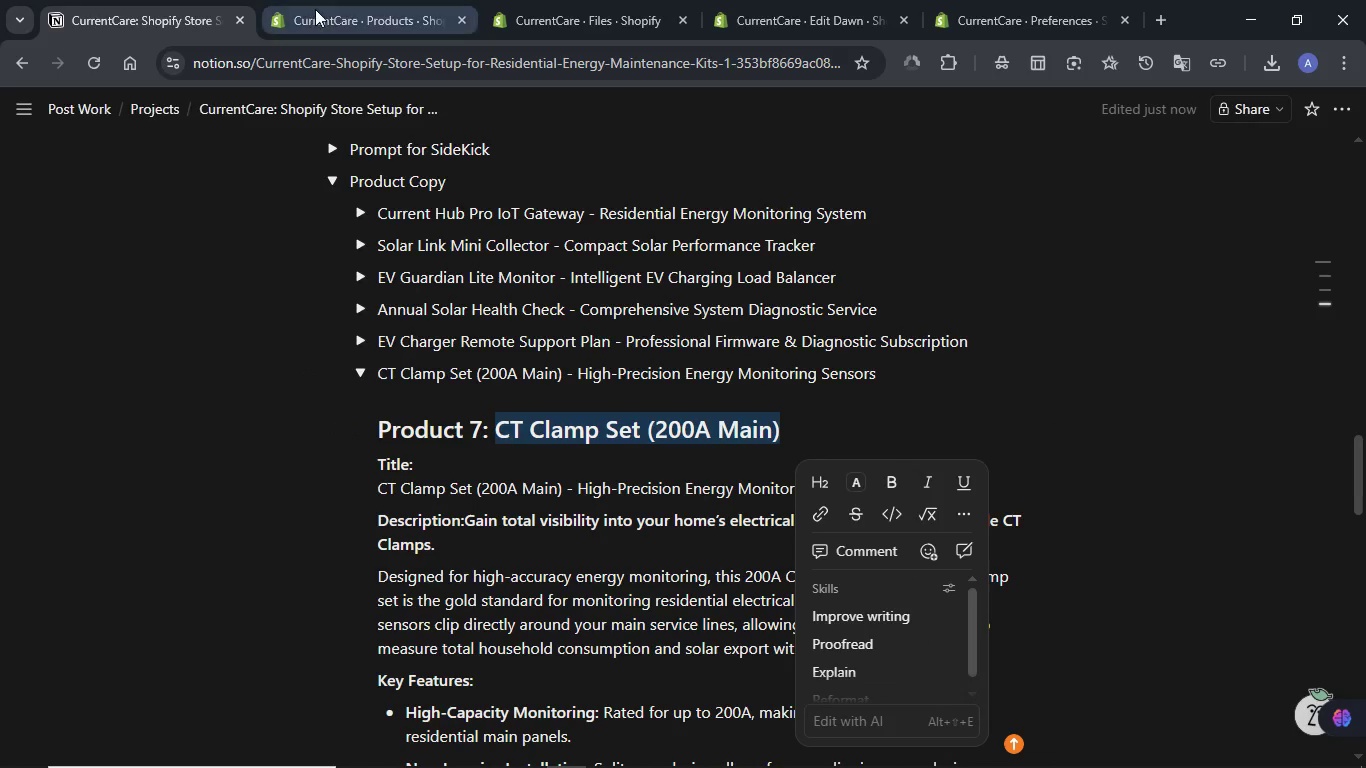 
left_click([315, 8])
 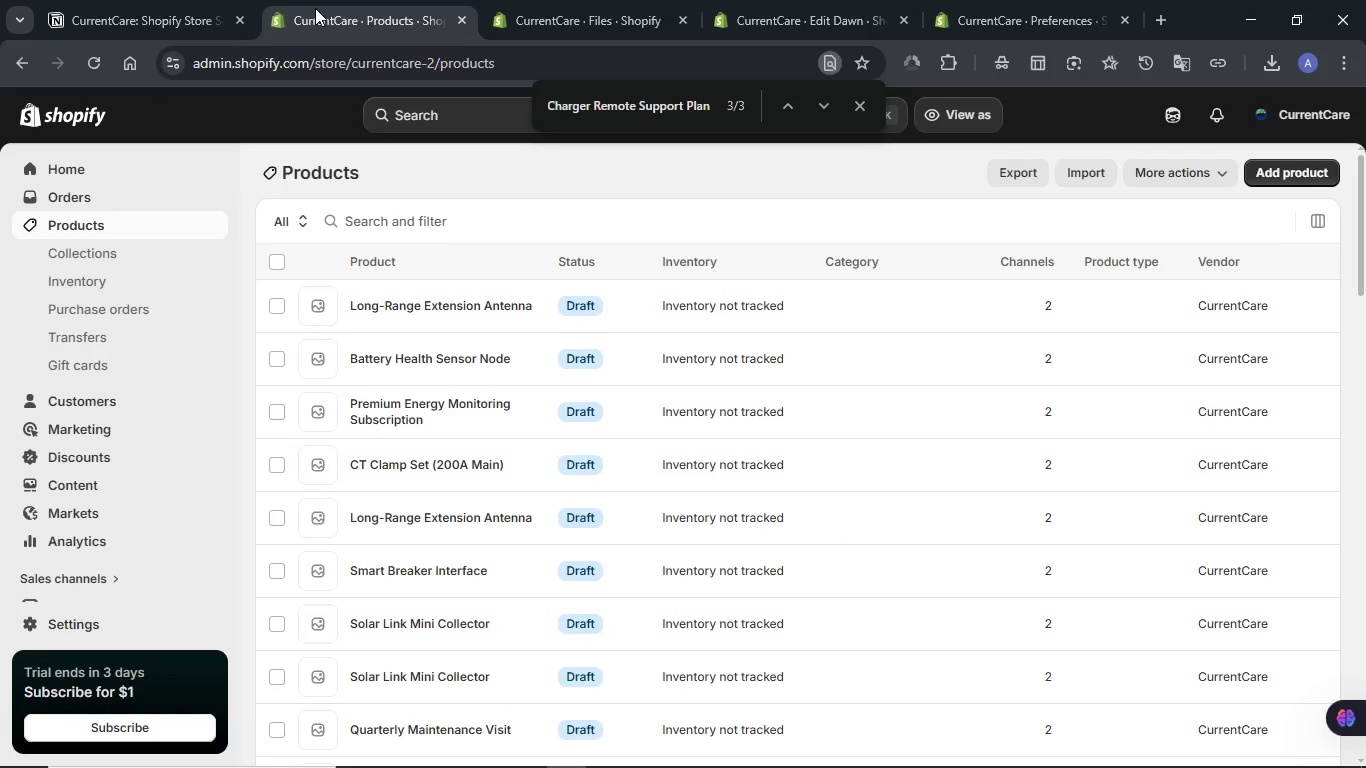 
wait(7.97)
 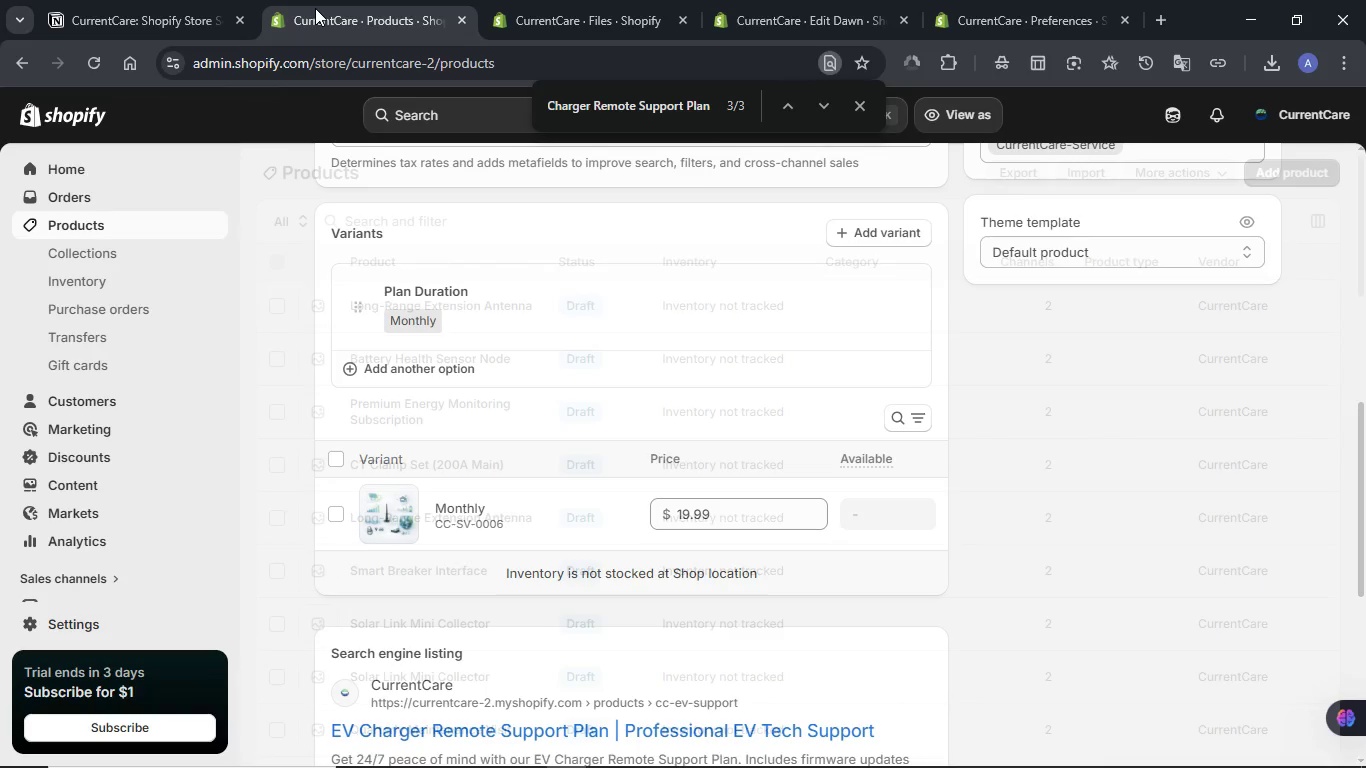 
double_click([673, 100])
 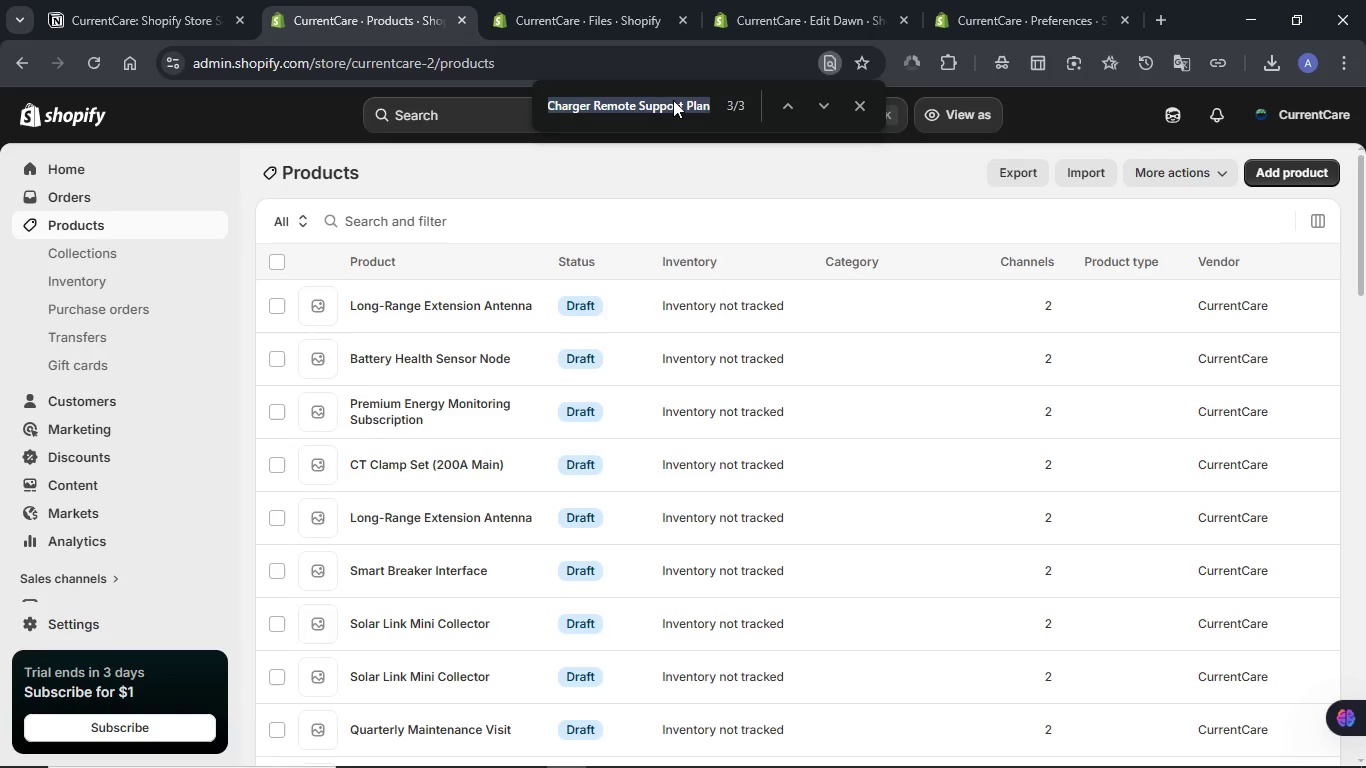 
triple_click([673, 100])
 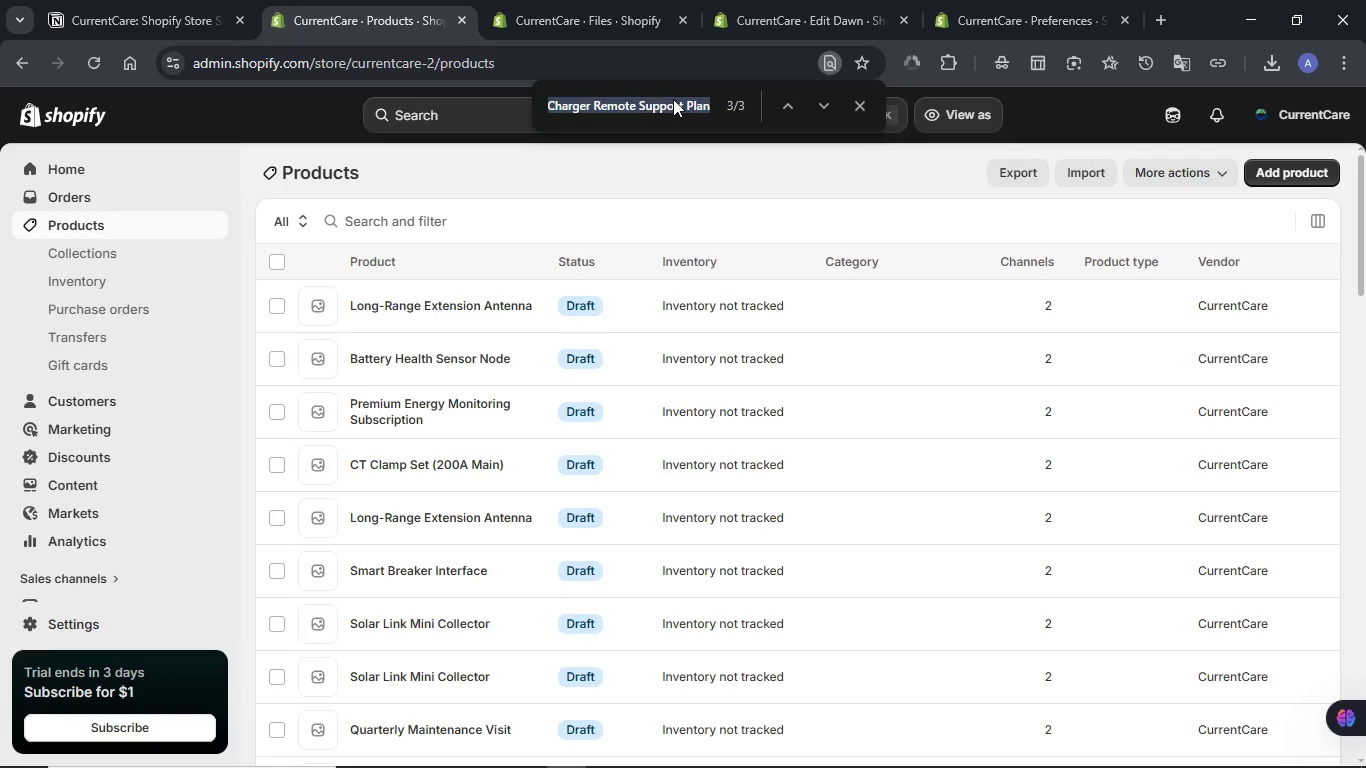 
key(Control+V)
 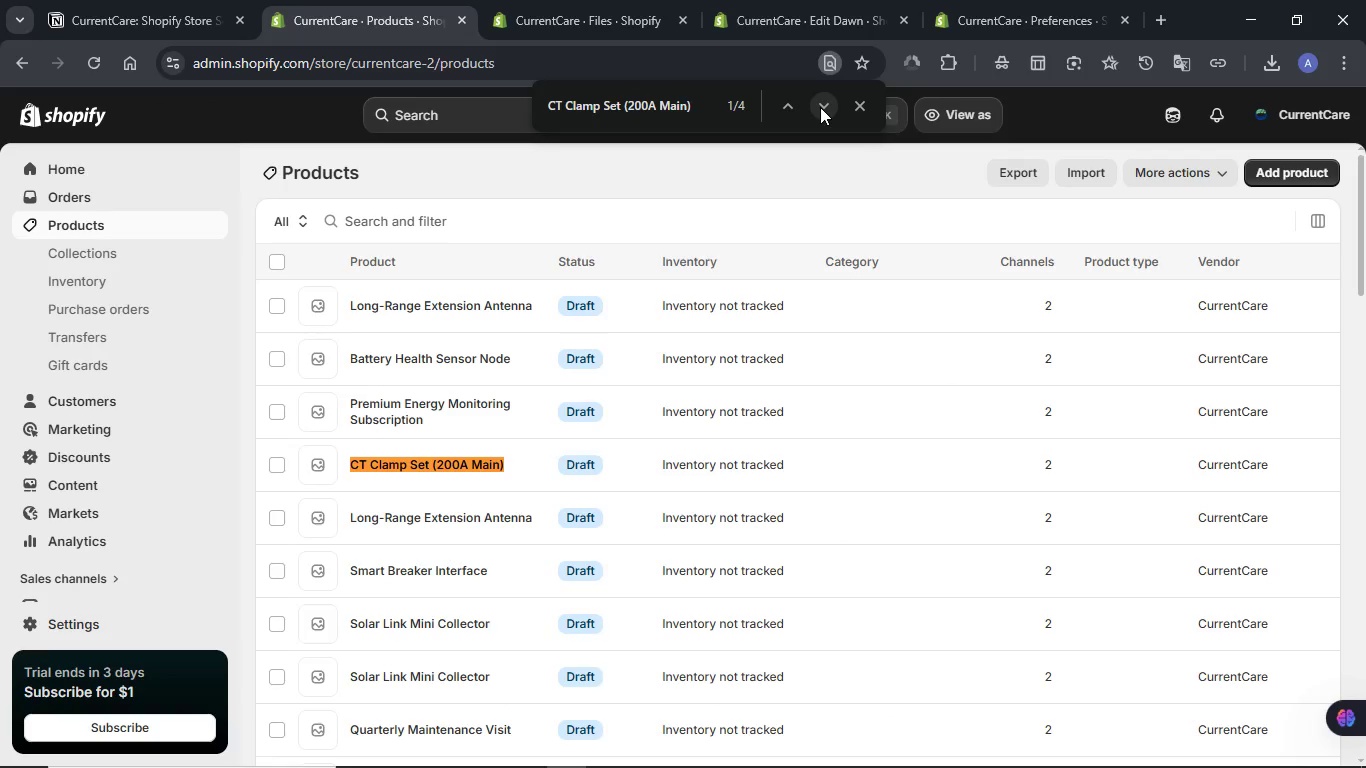 
left_click([790, 107])
 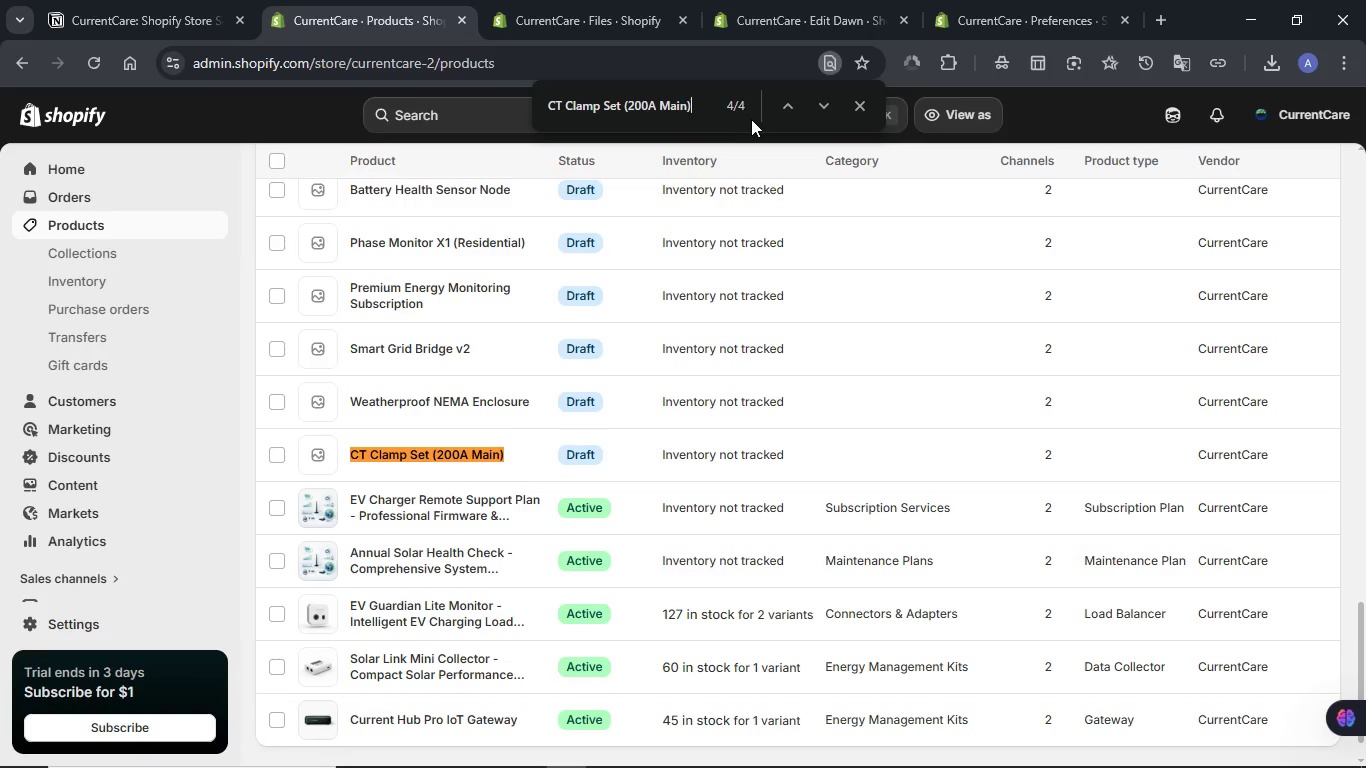 
wait(5.12)
 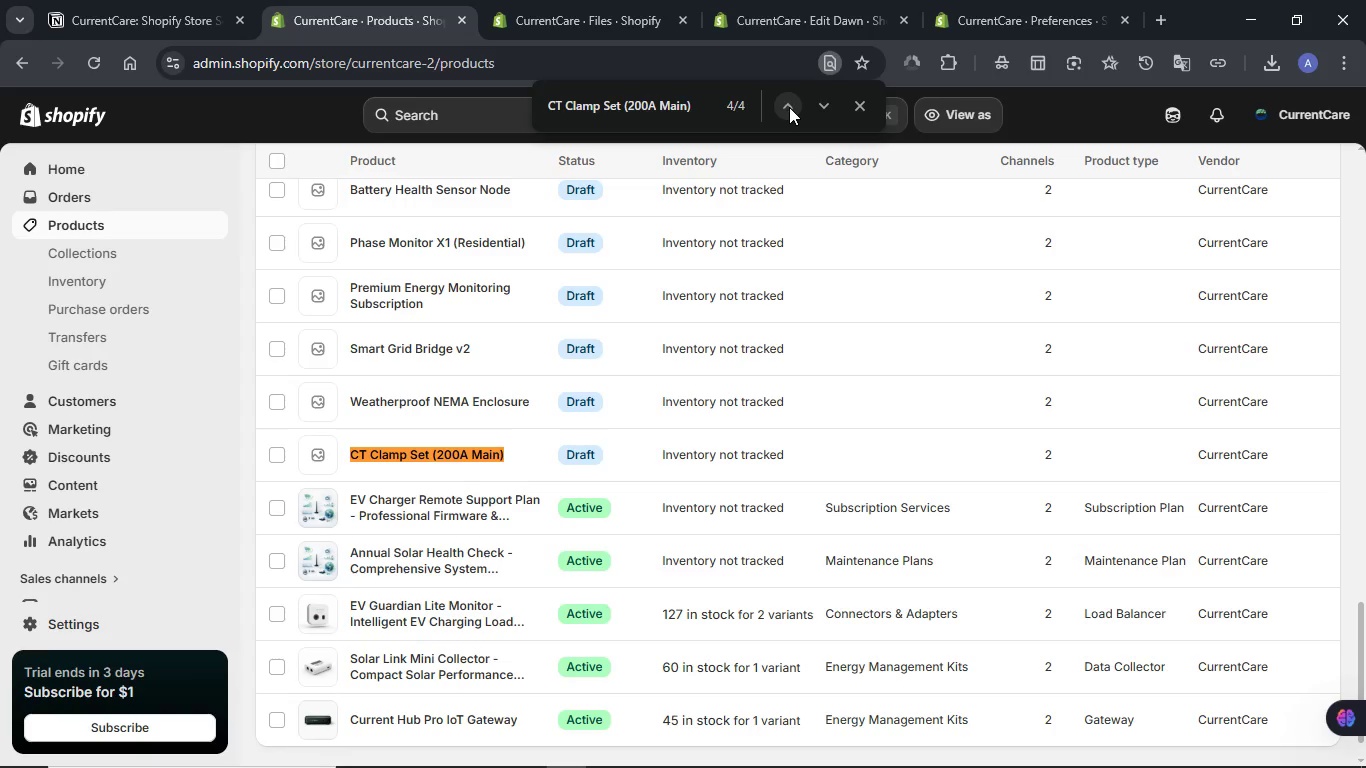 
left_click([823, 103])
 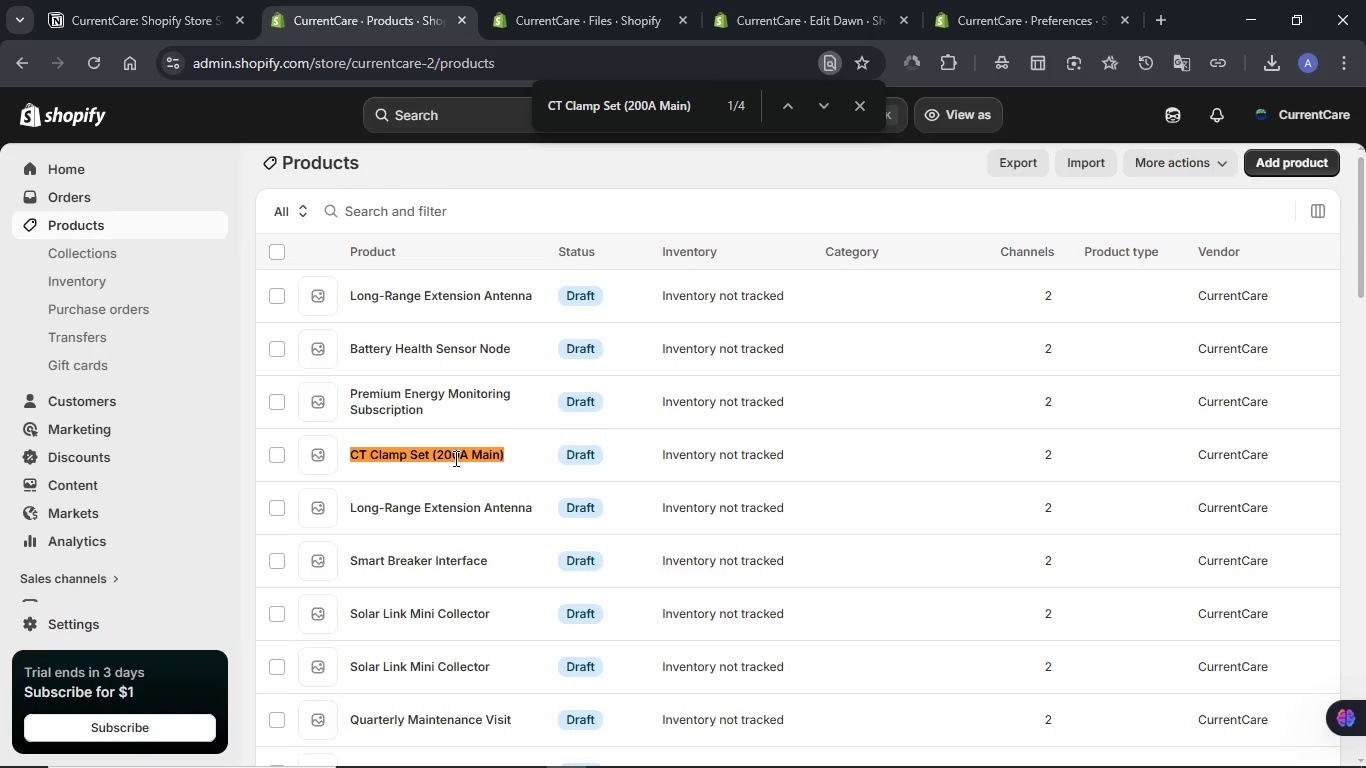 
right_click([454, 458])
 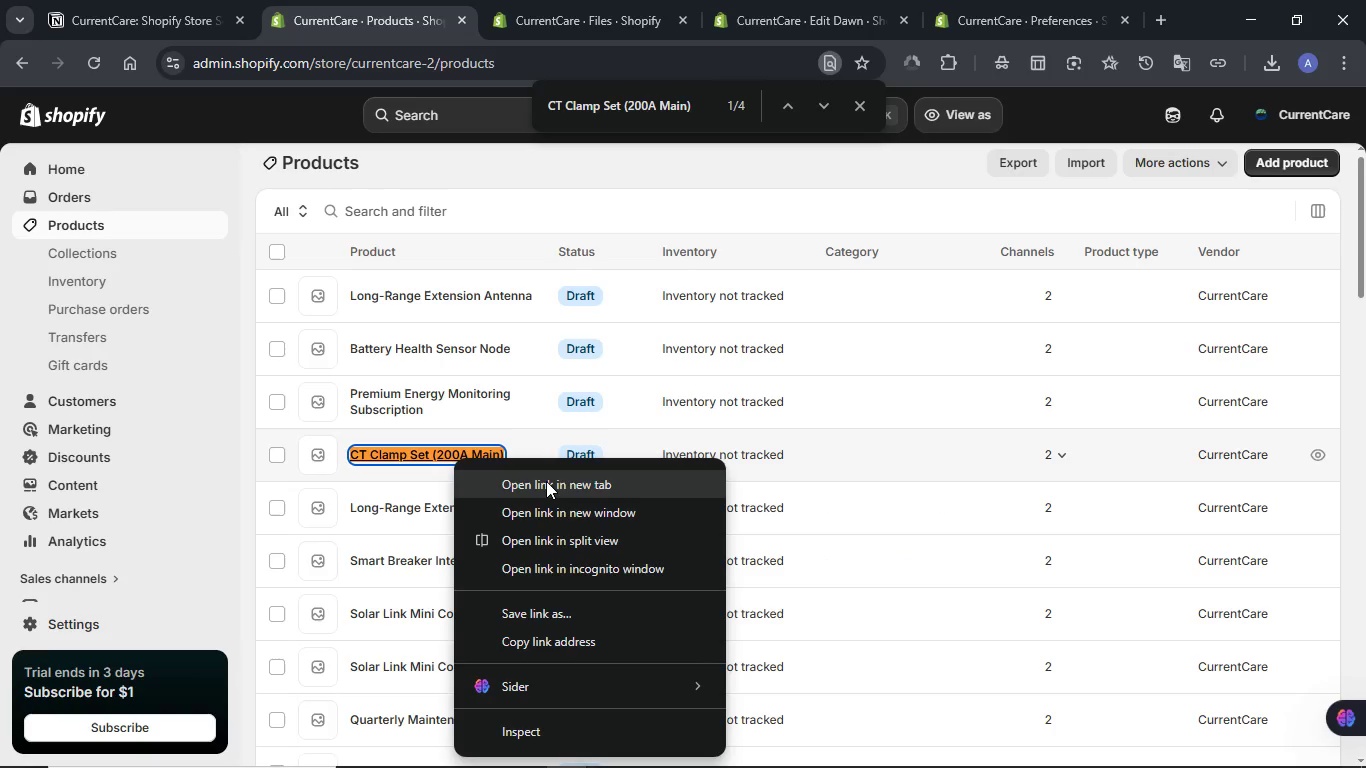 
left_click([546, 481])
 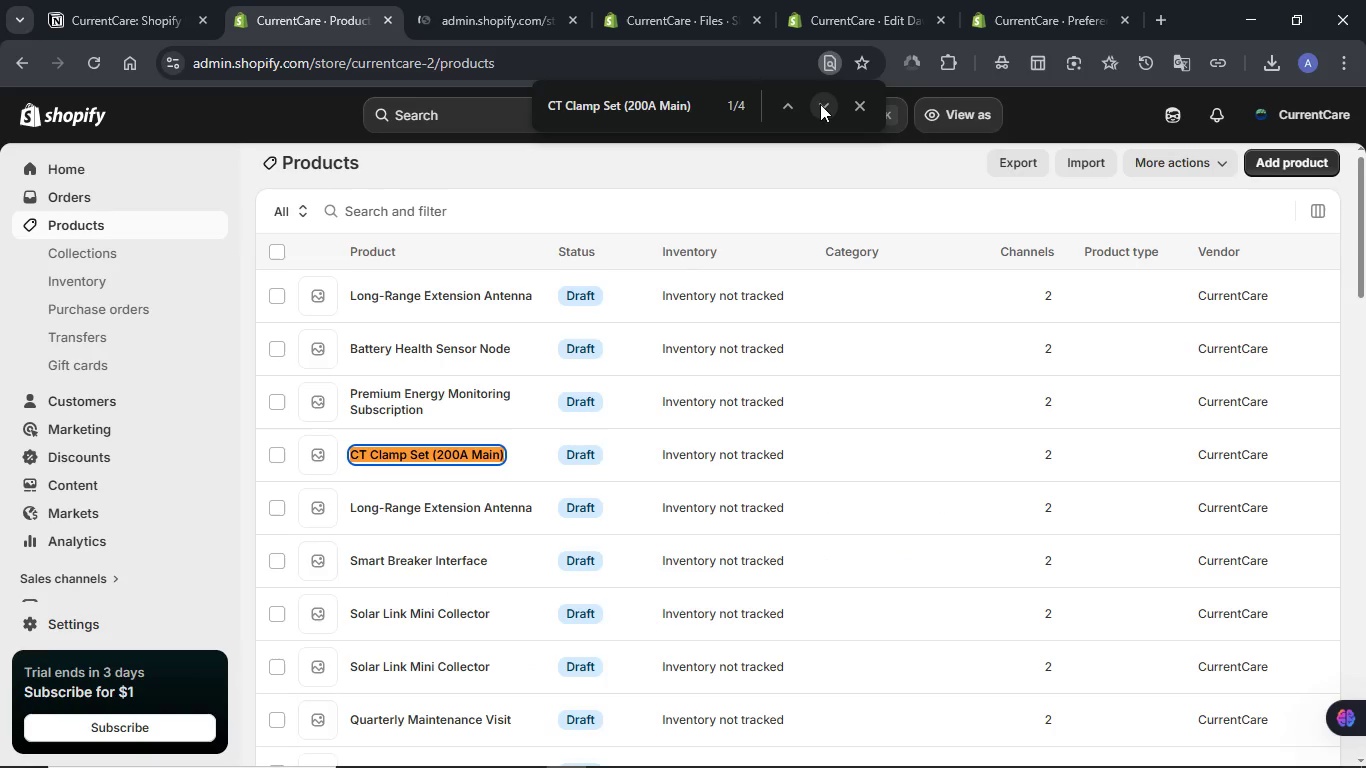 
left_click([820, 104])
 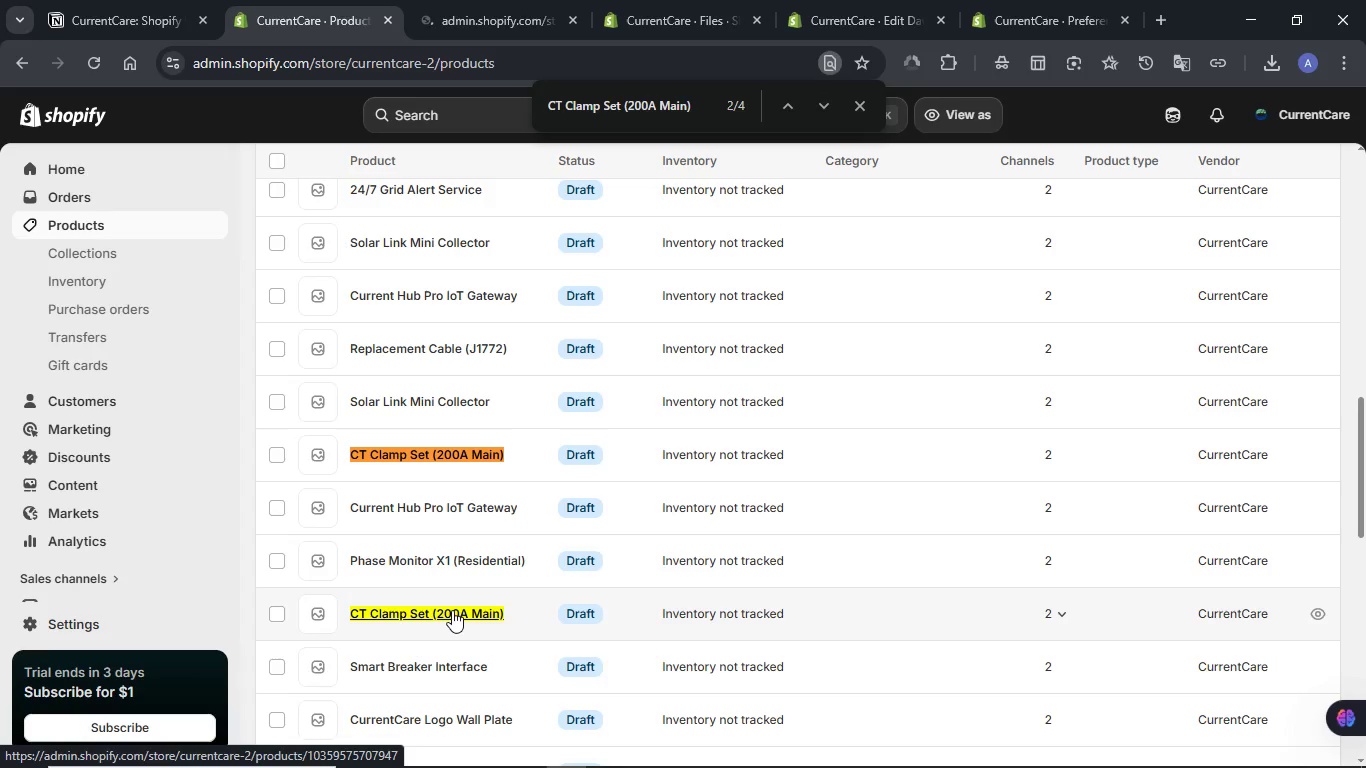 
right_click([452, 610])
 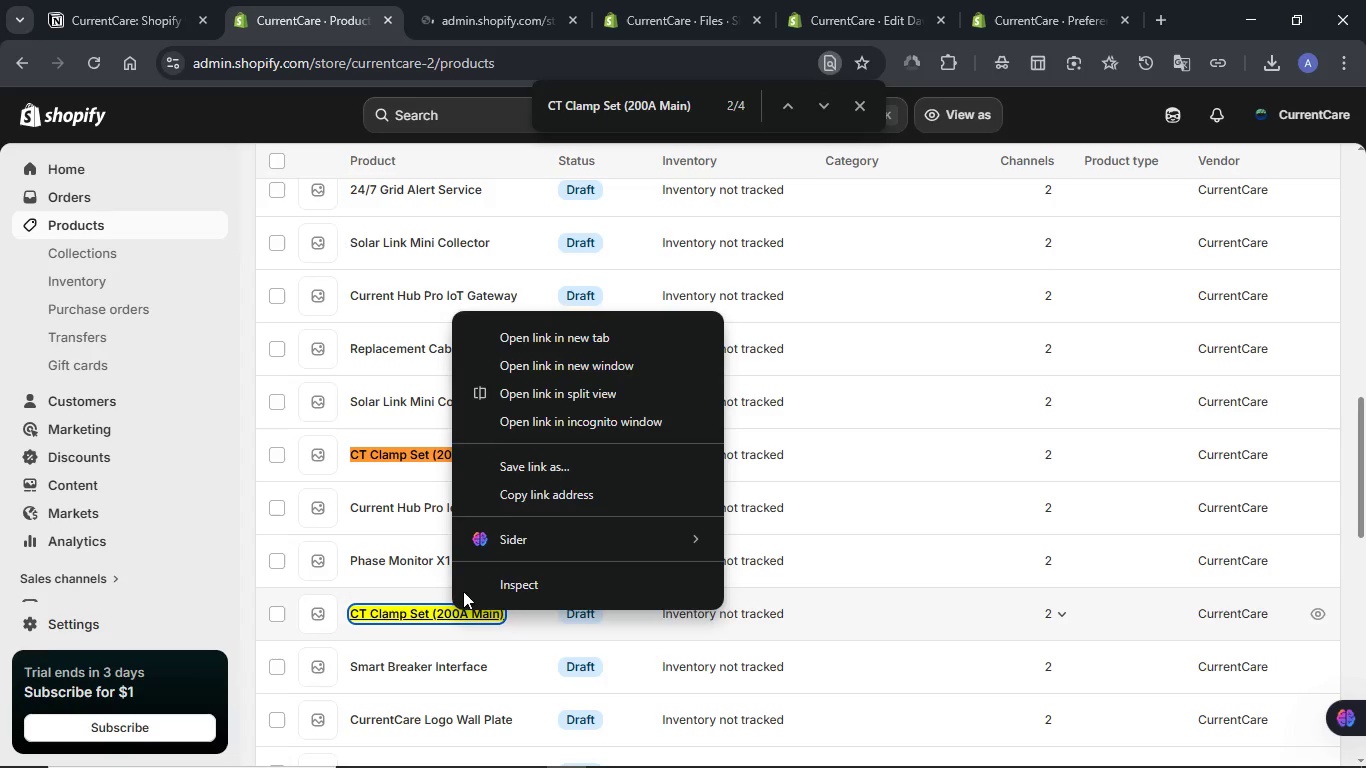 
left_click([561, 340])
 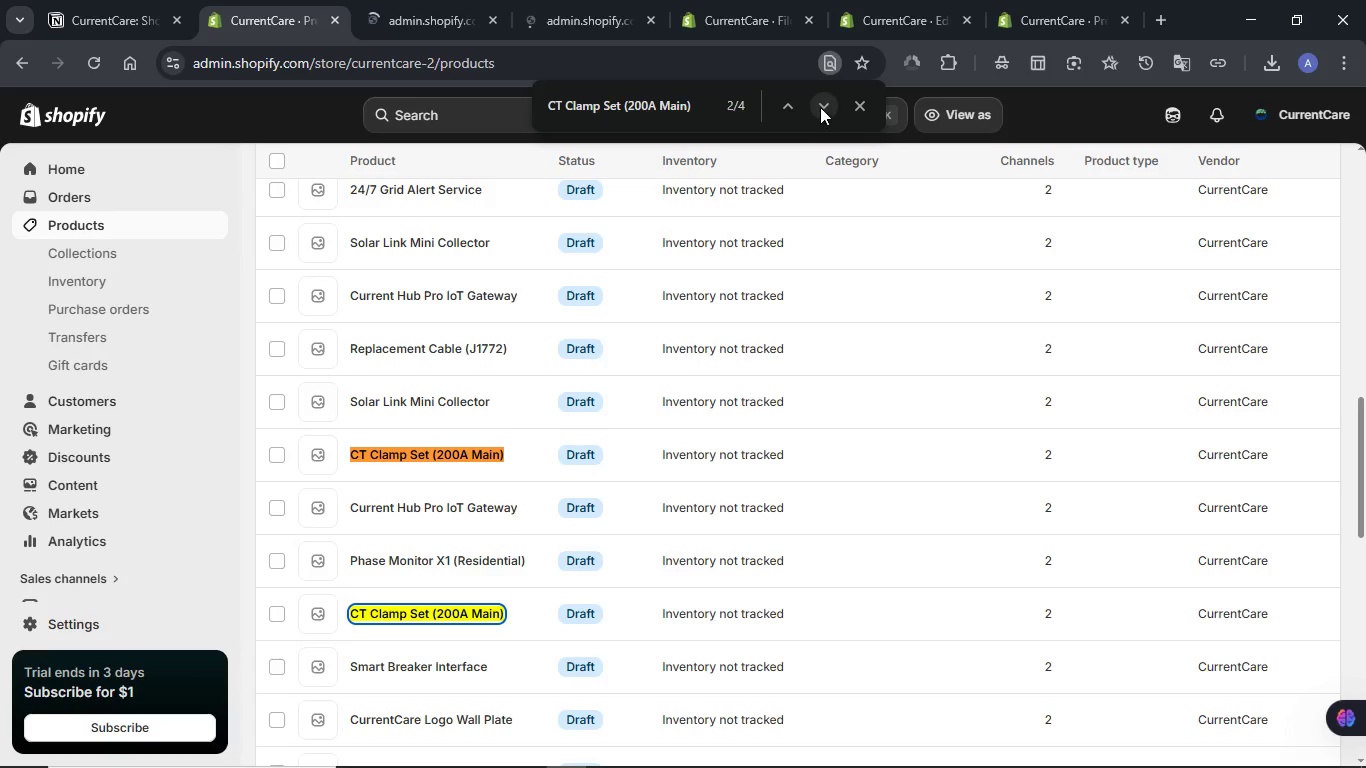 
left_click([820, 107])
 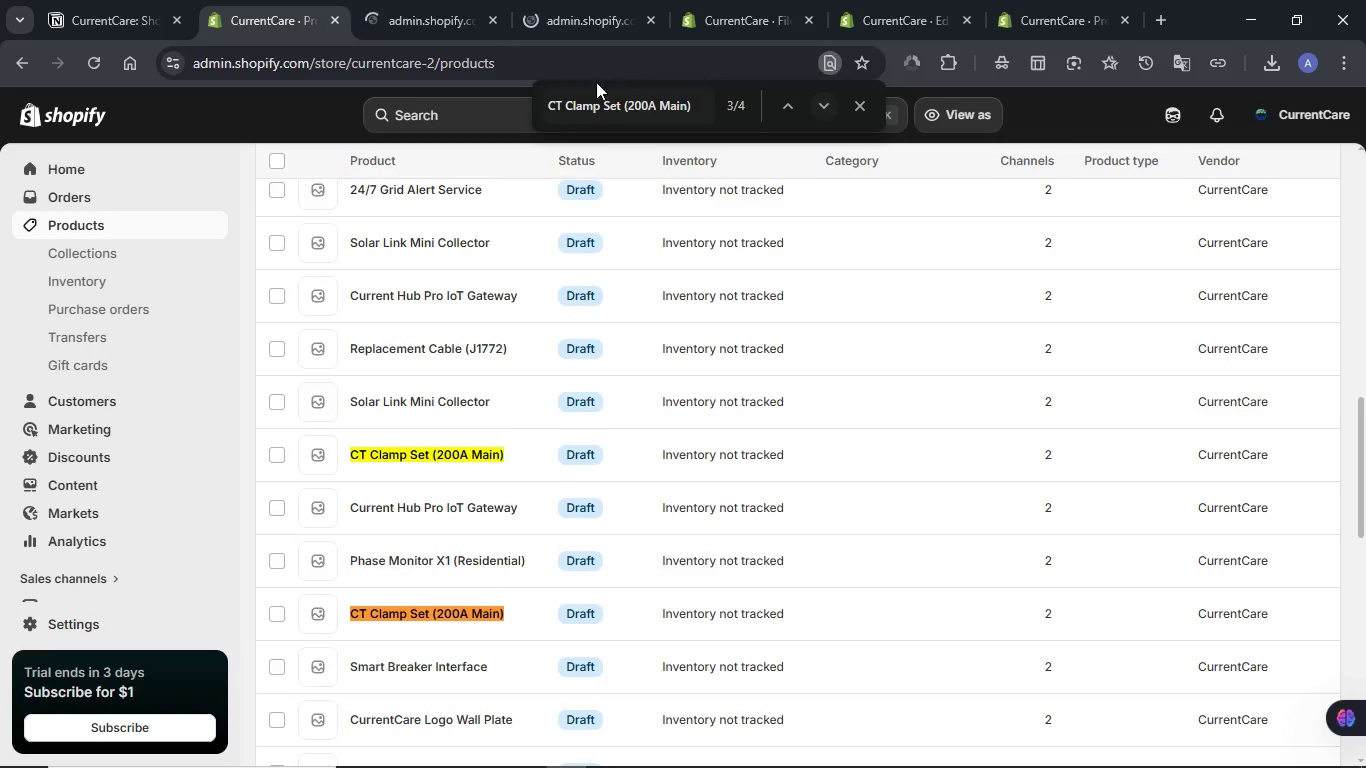 
left_click([491, 13])
 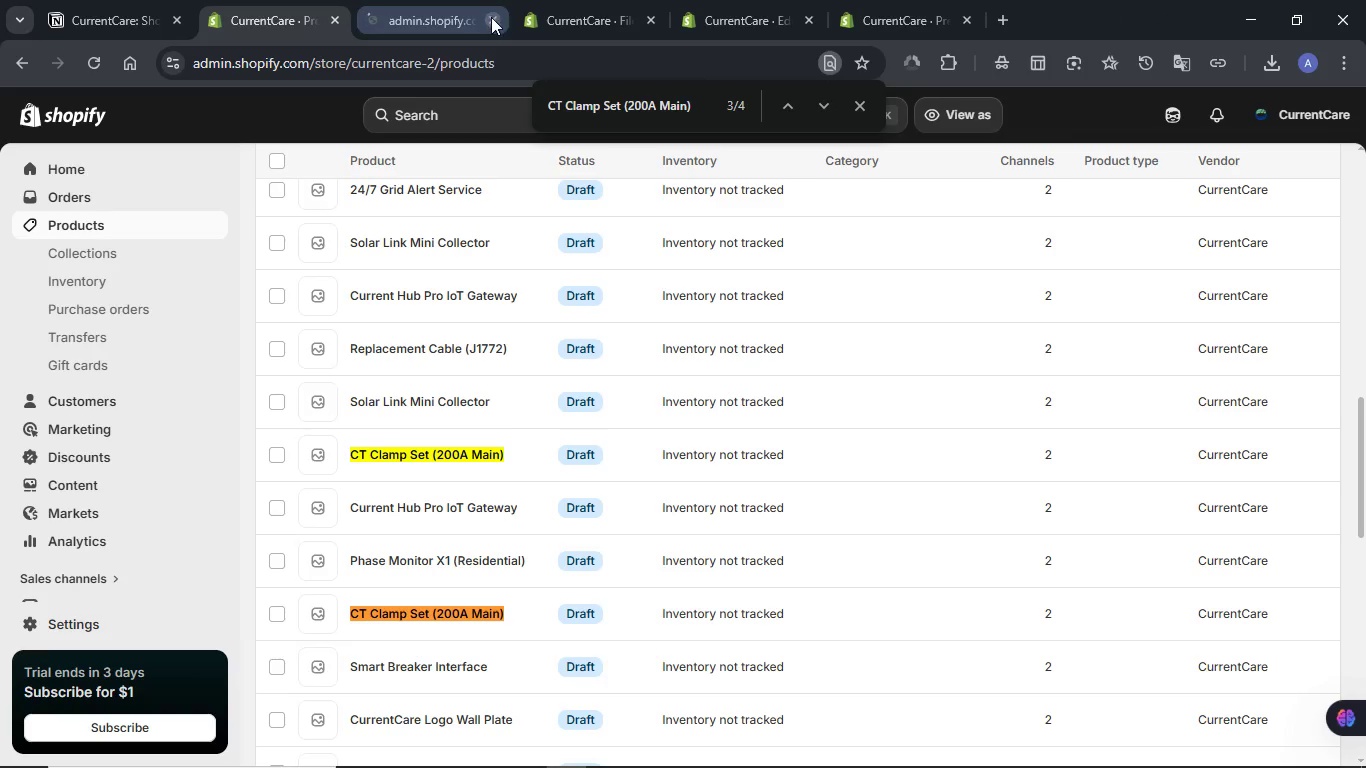 
left_click([491, 18])
 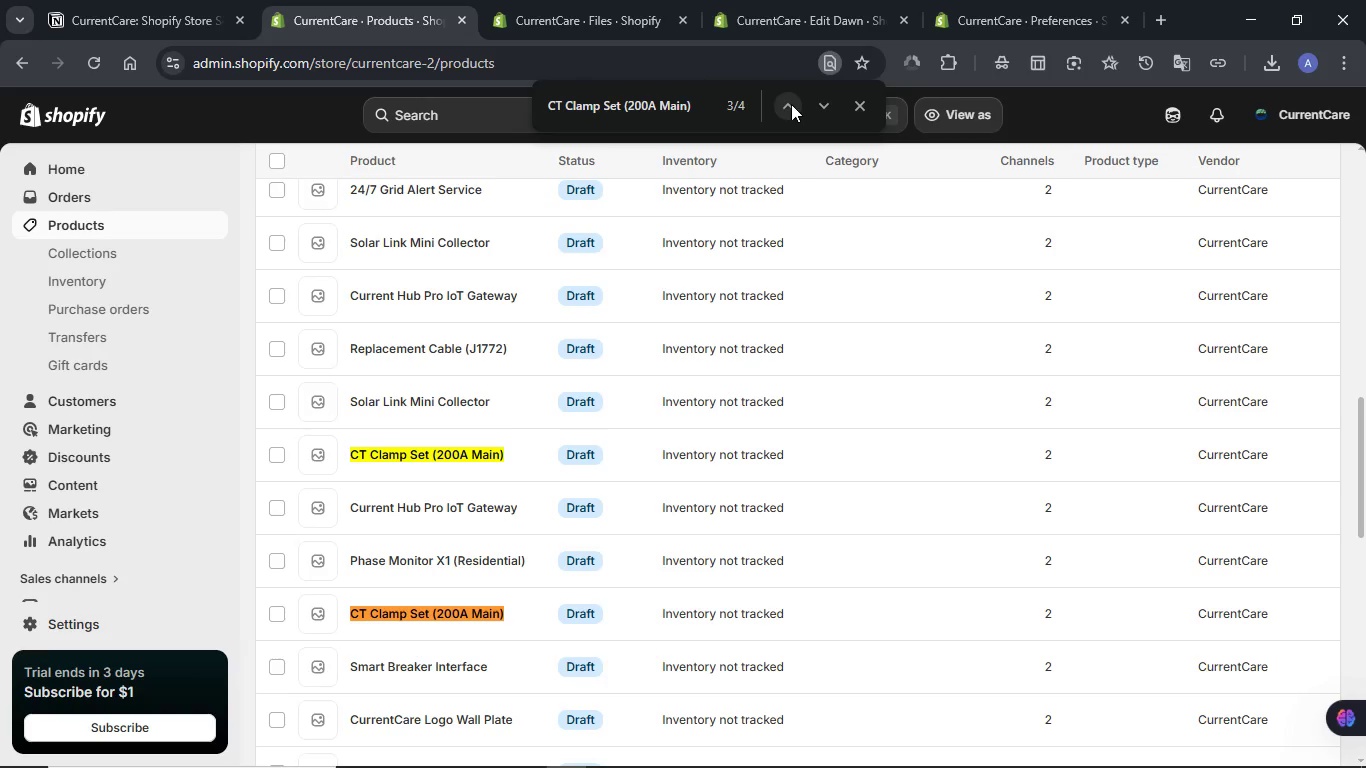 
left_click([791, 104])
 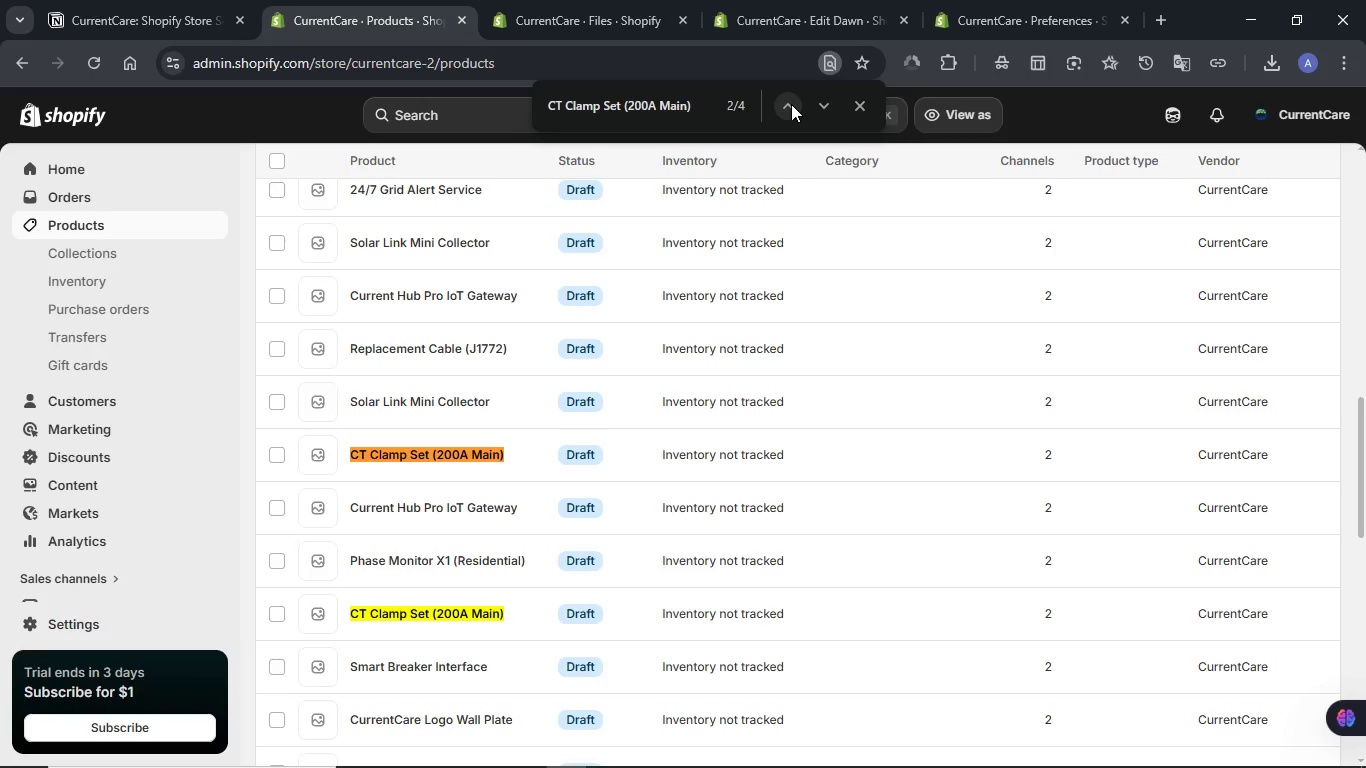 
left_click([791, 104])
 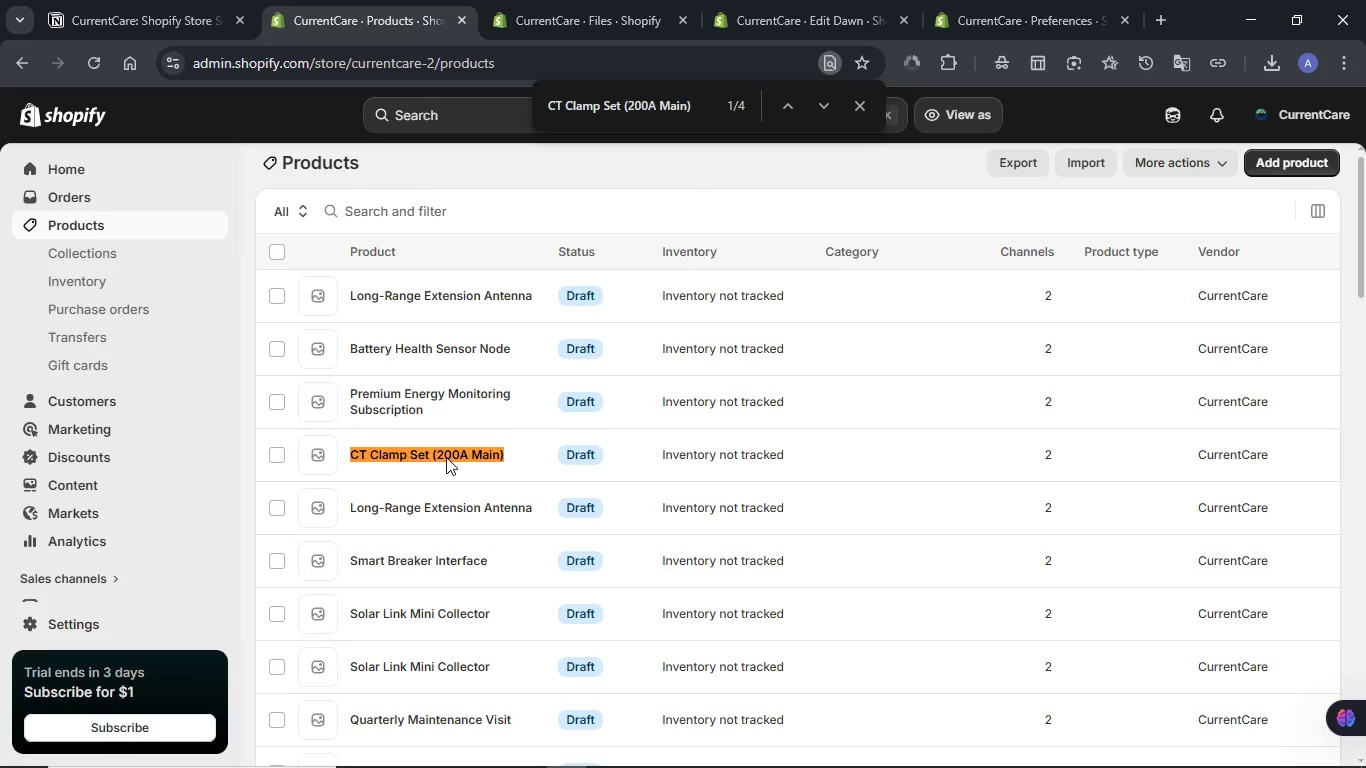 
right_click([446, 457])
 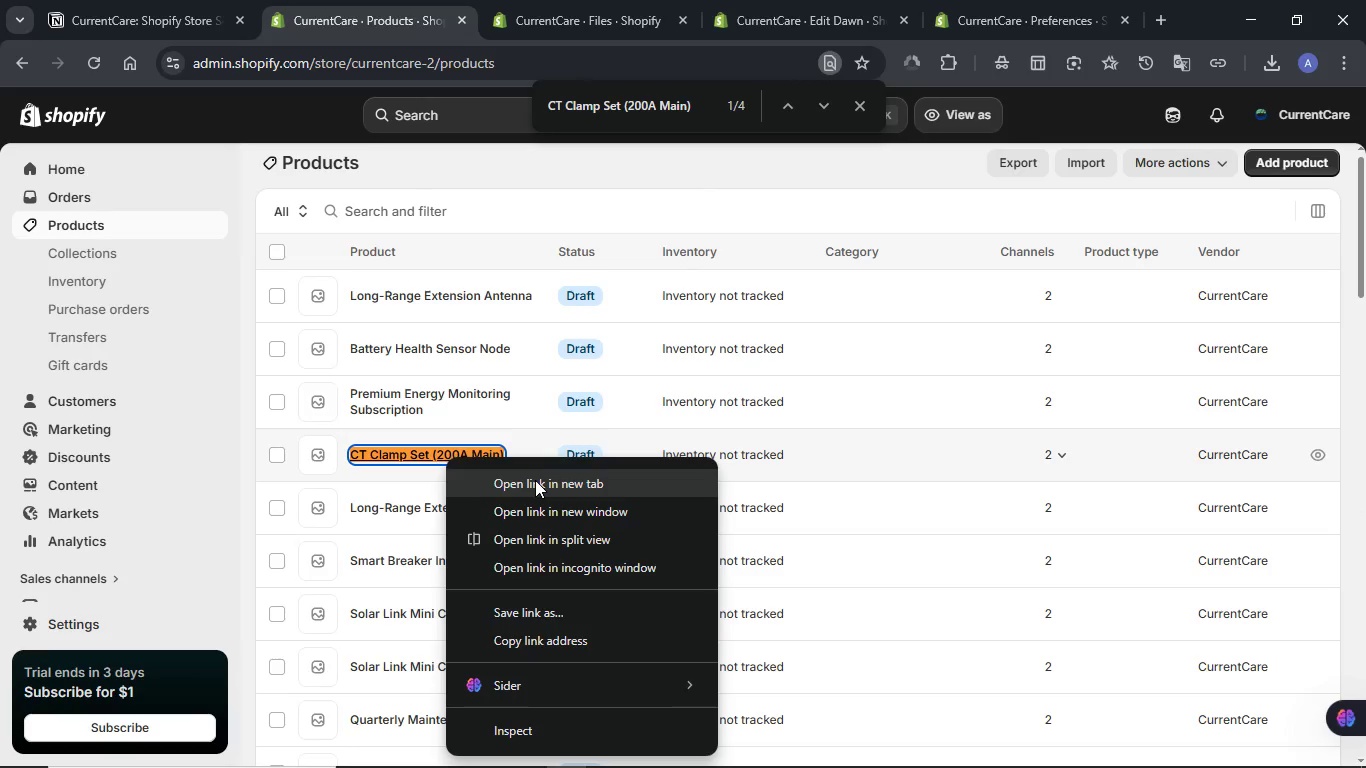 
left_click([535, 480])
 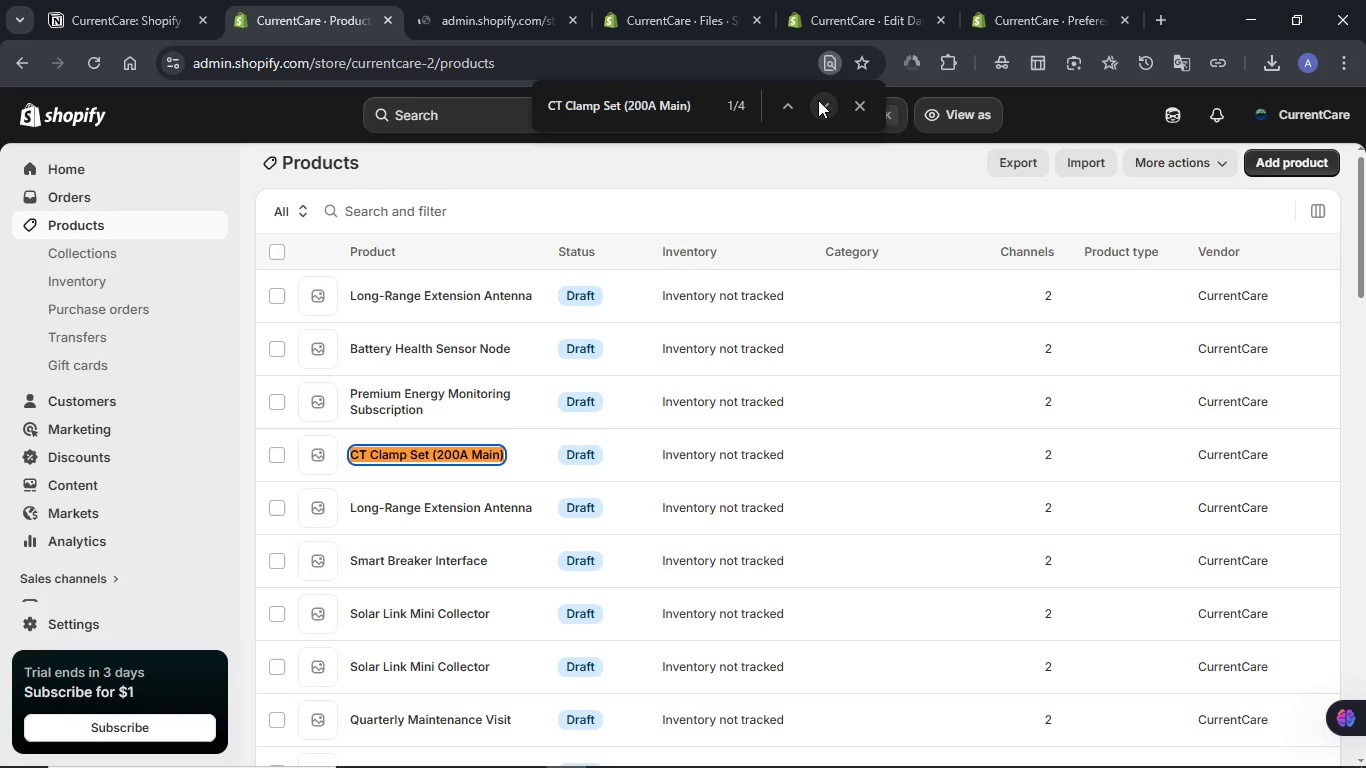 
left_click([818, 100])
 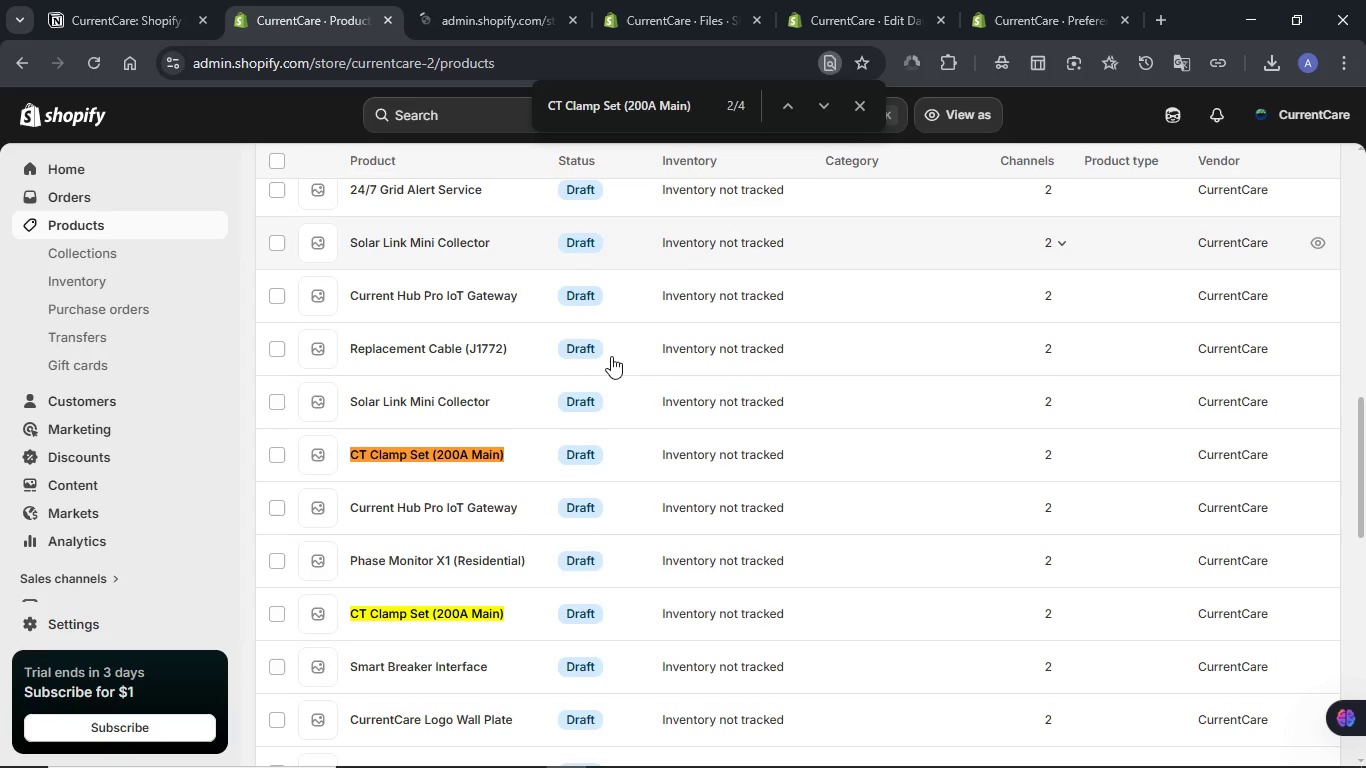 
scroll: coordinate [611, 356], scroll_direction: up, amount: 3.0
 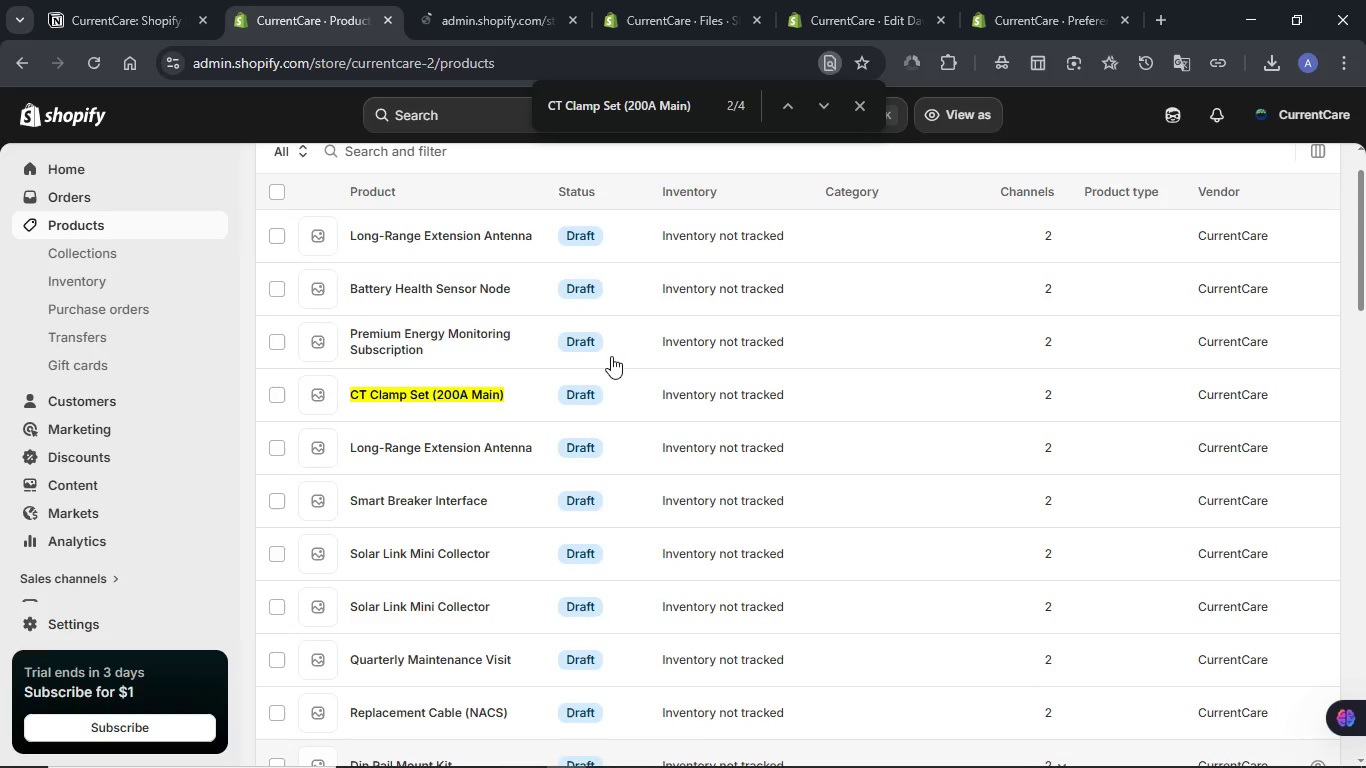 
scroll: coordinate [611, 356], scroll_direction: down, amount: 9.0
 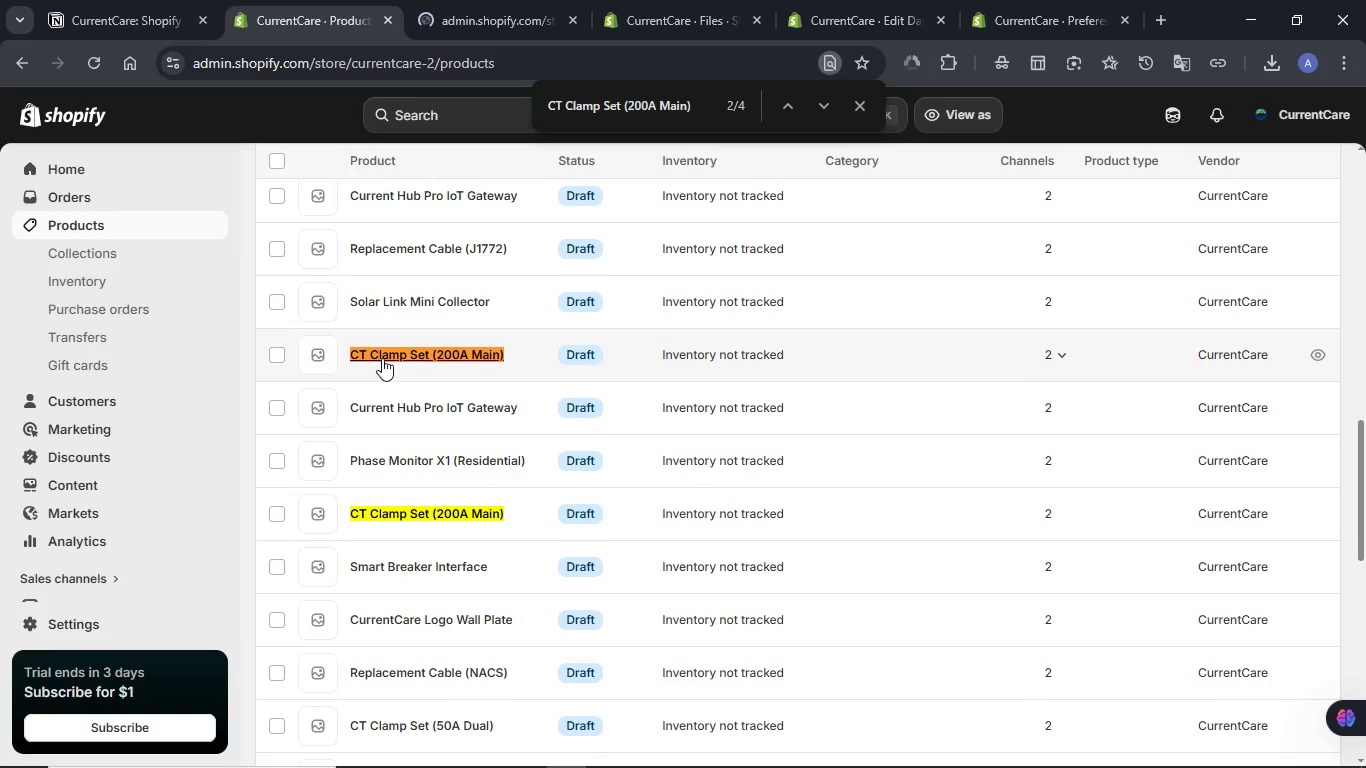 
right_click([391, 355])
 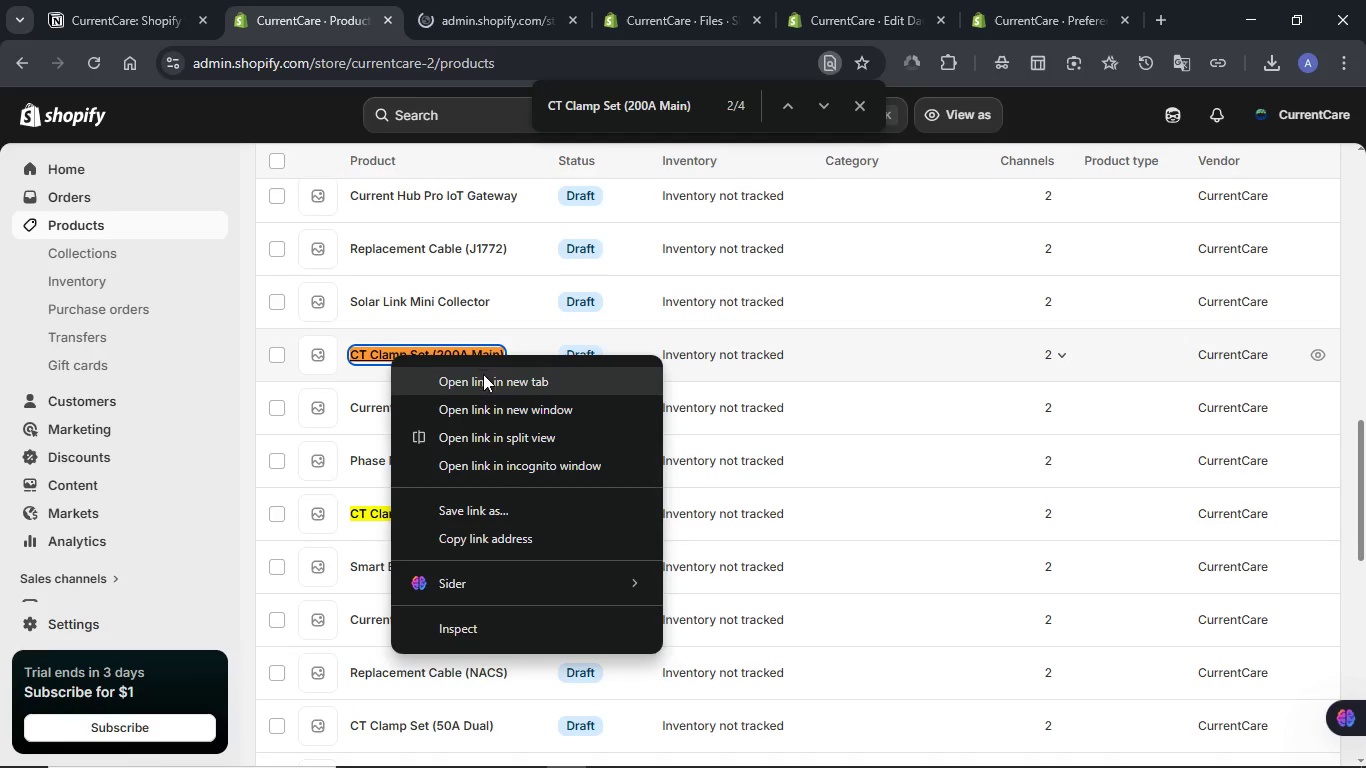 
left_click([484, 375])
 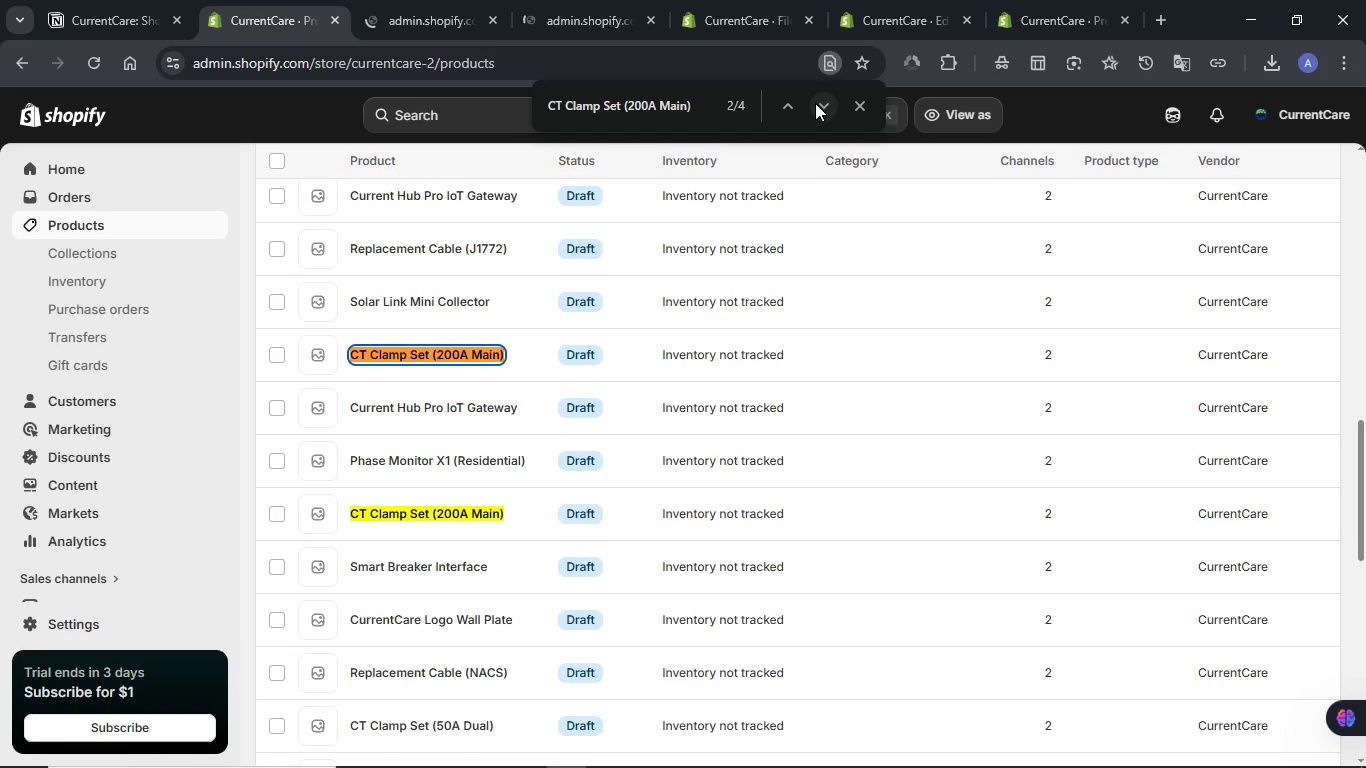 
left_click([819, 103])
 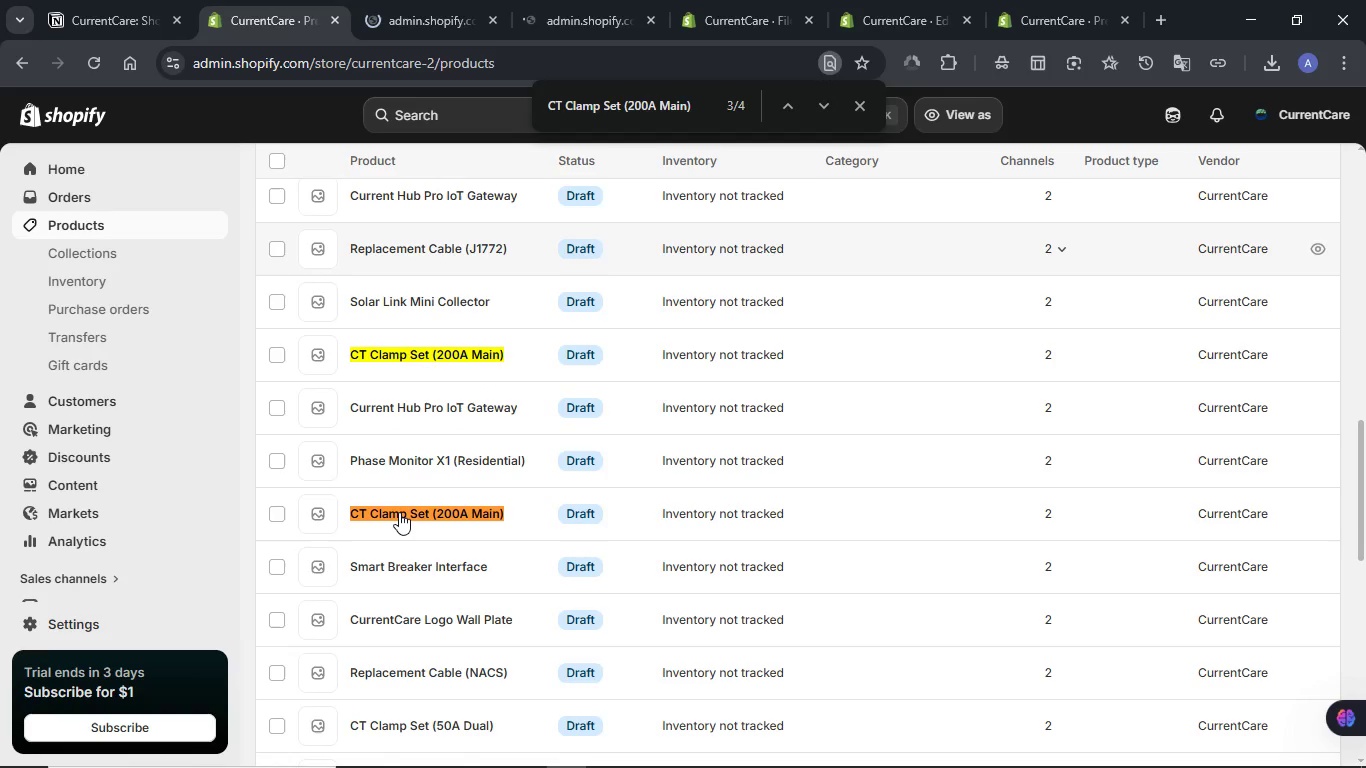 
right_click([399, 512])
 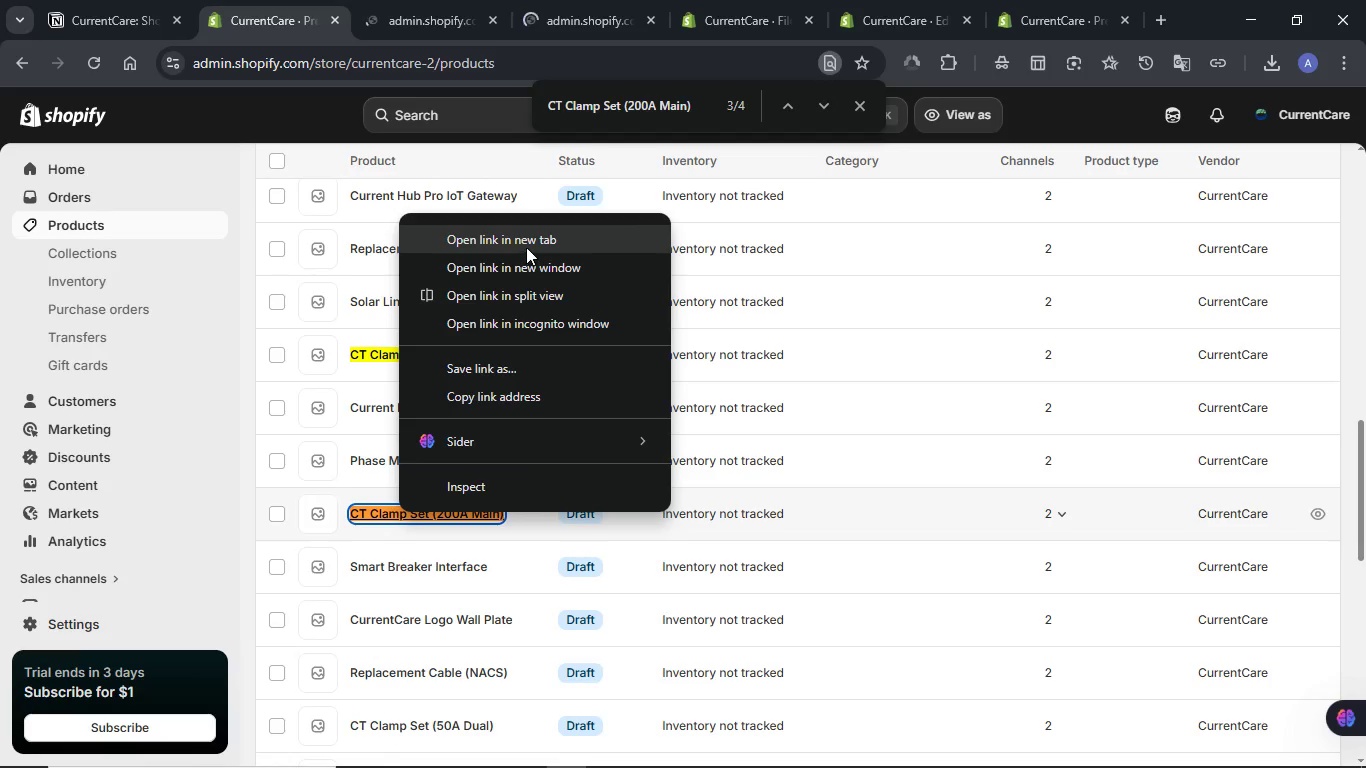 
left_click([526, 247])
 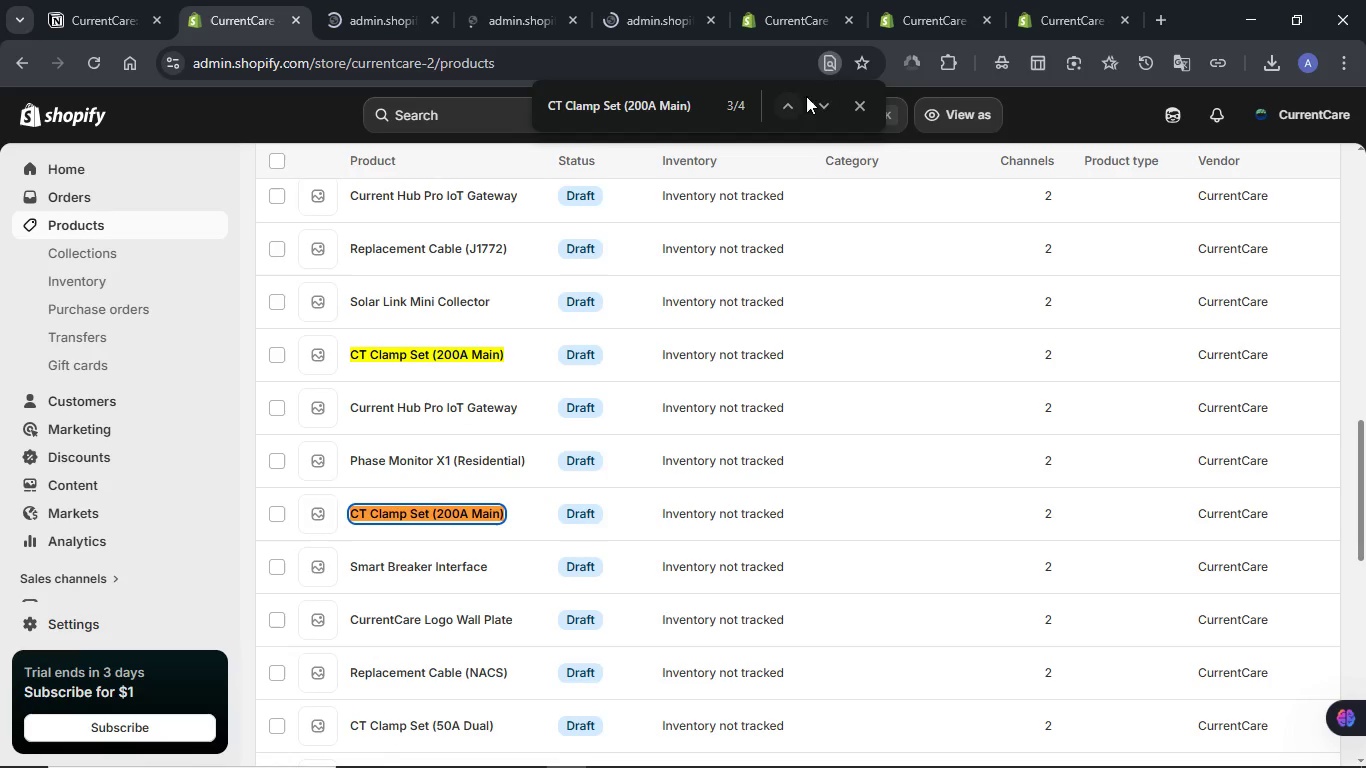 
left_click([822, 109])
 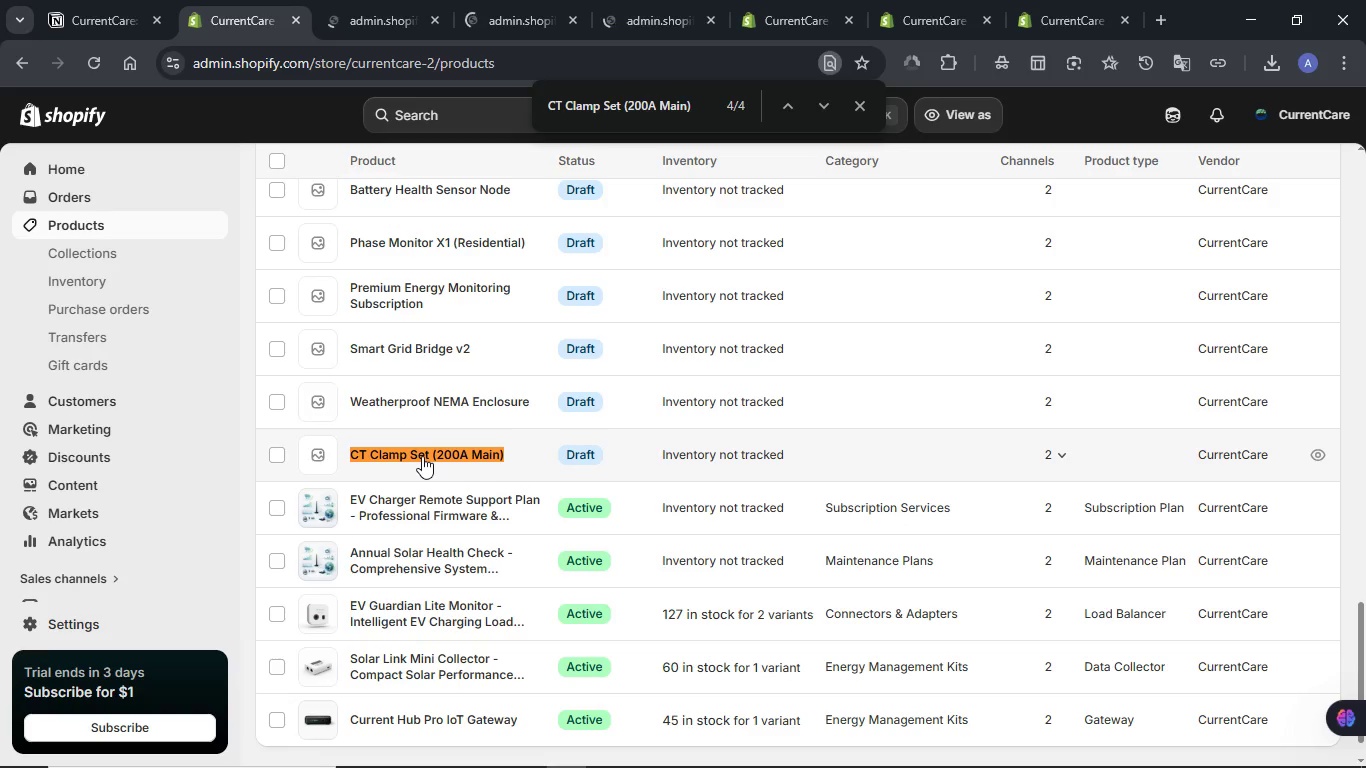 
left_click([422, 456])
 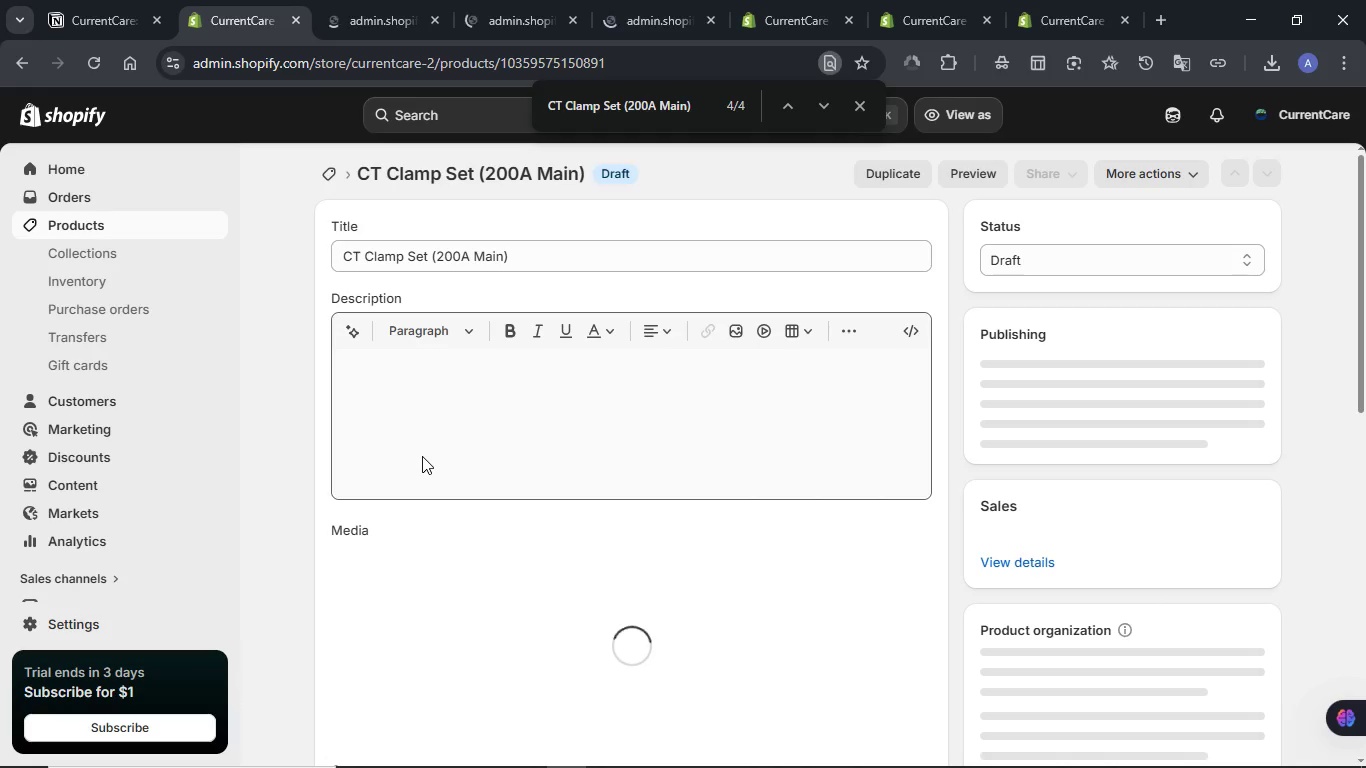 
wait(17.11)
 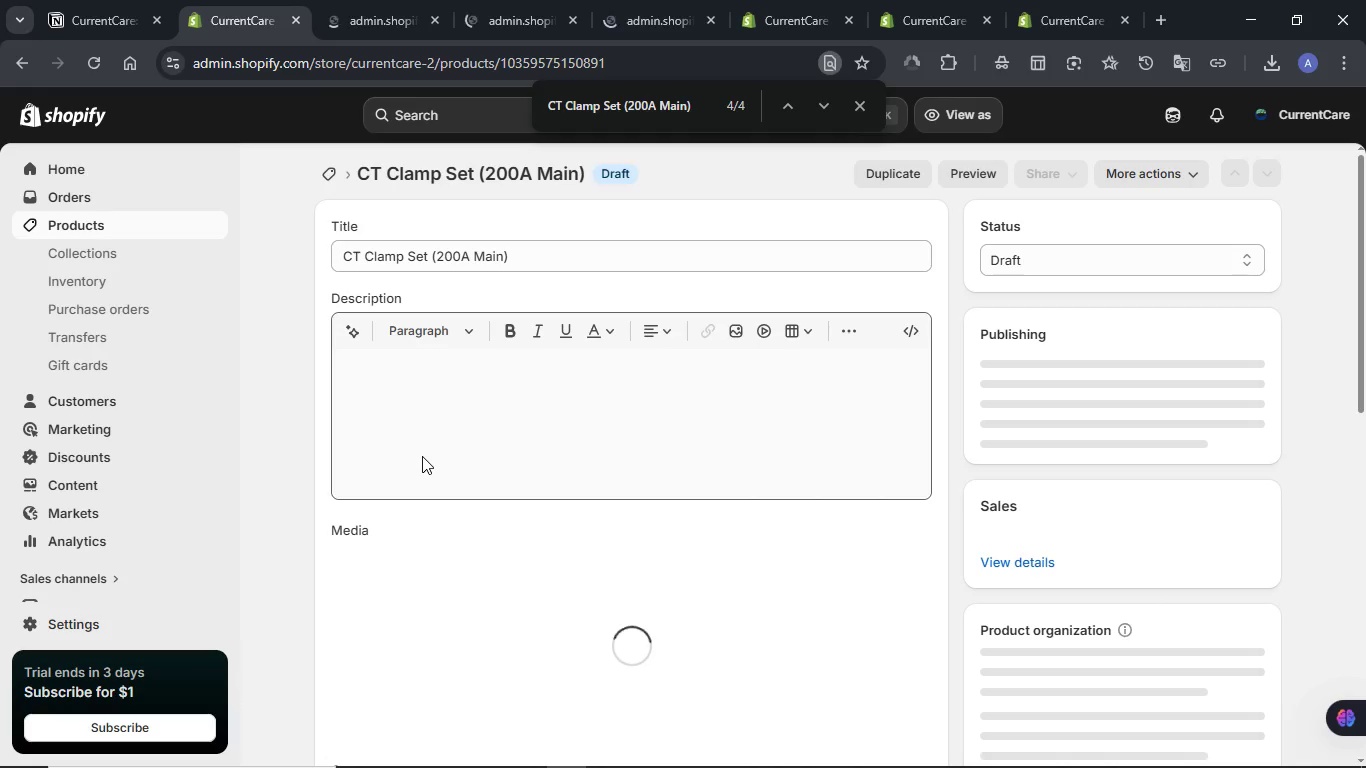 
scroll: coordinate [723, 457], scroll_direction: down, amount: 4.0
 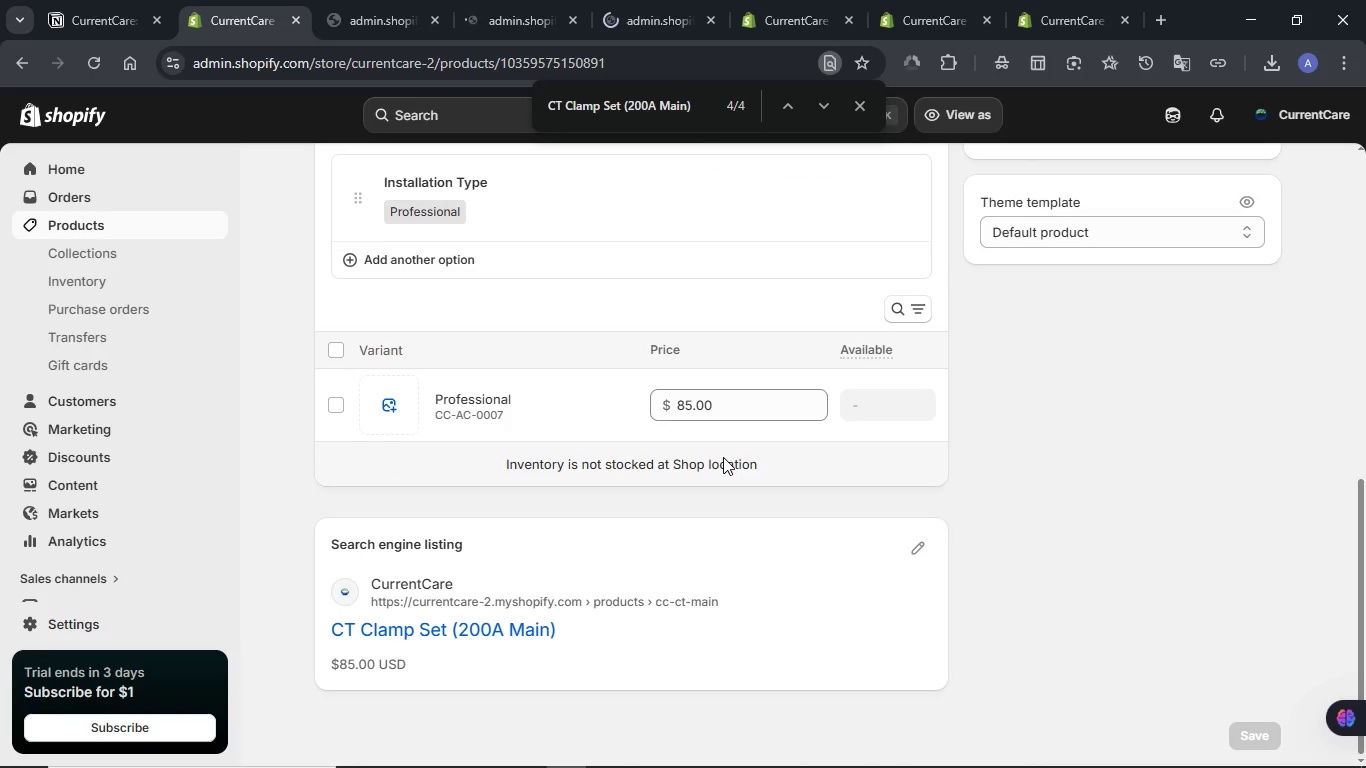 
scroll: coordinate [723, 457], scroll_direction: up, amount: 8.0
 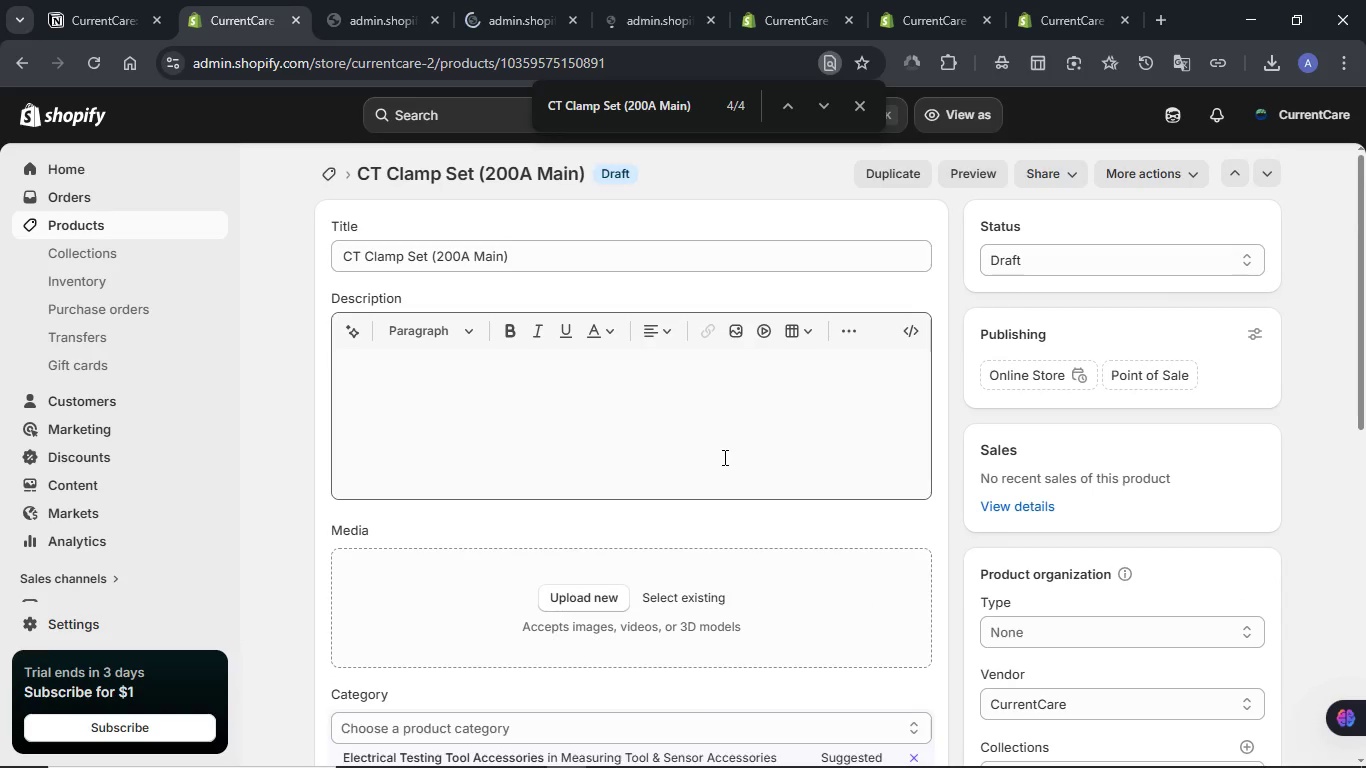 
left_click([66, 0])
 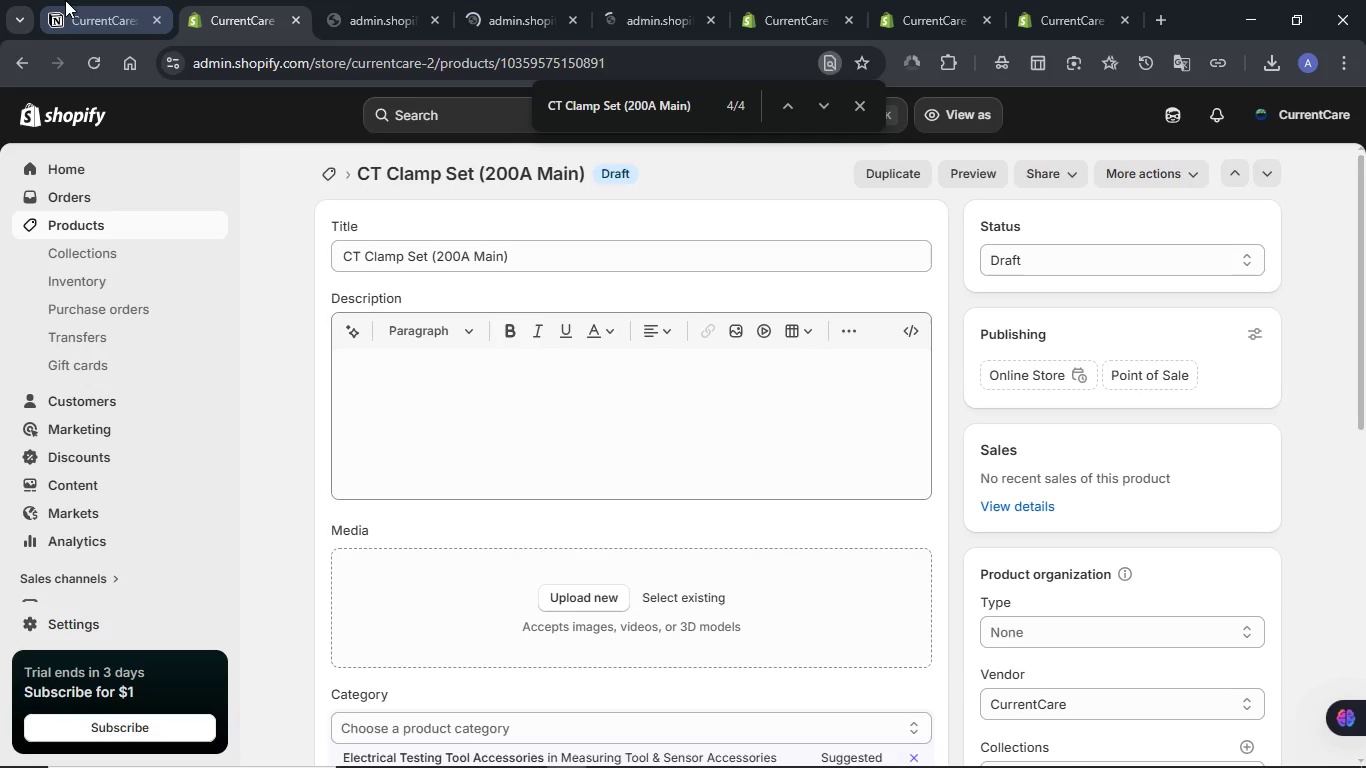 
scroll: coordinate [603, 413], scroll_direction: down, amount: 1.0
 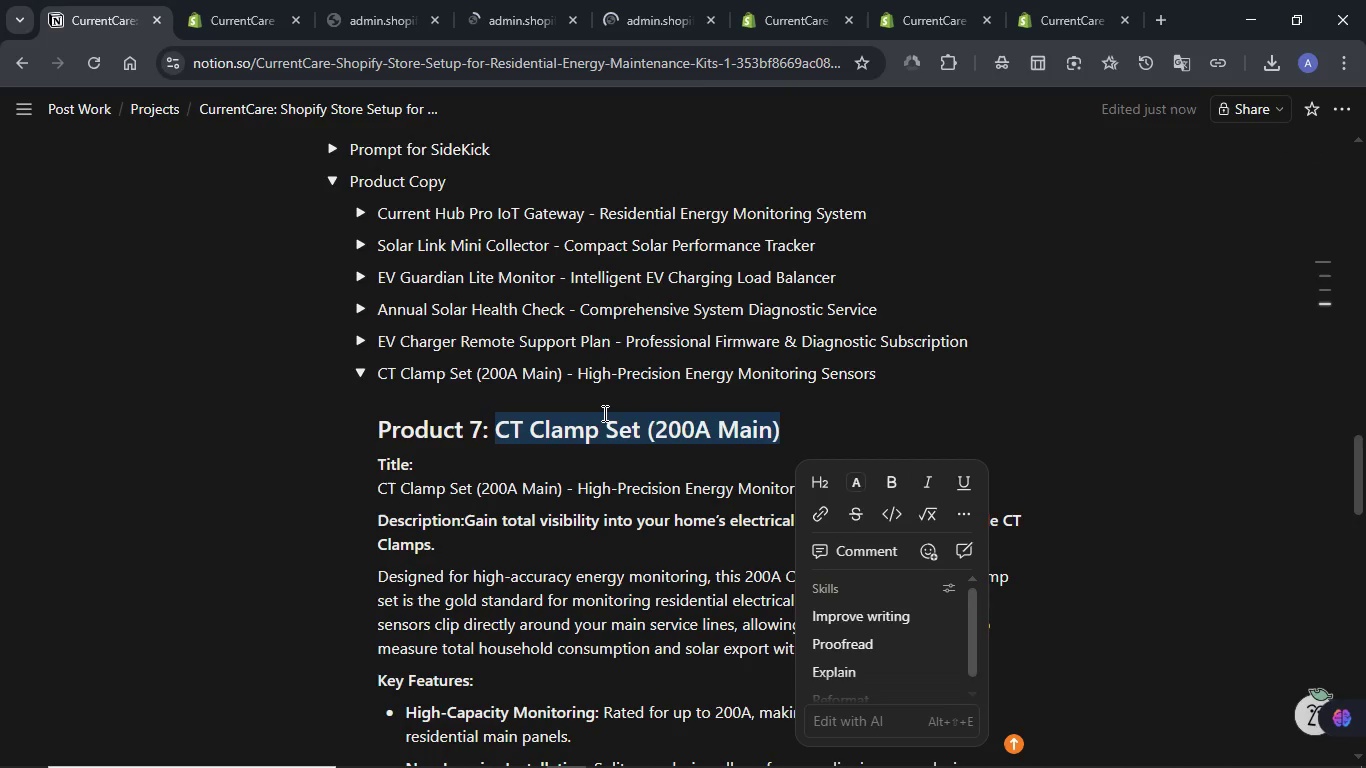 
double_click([609, 392])
 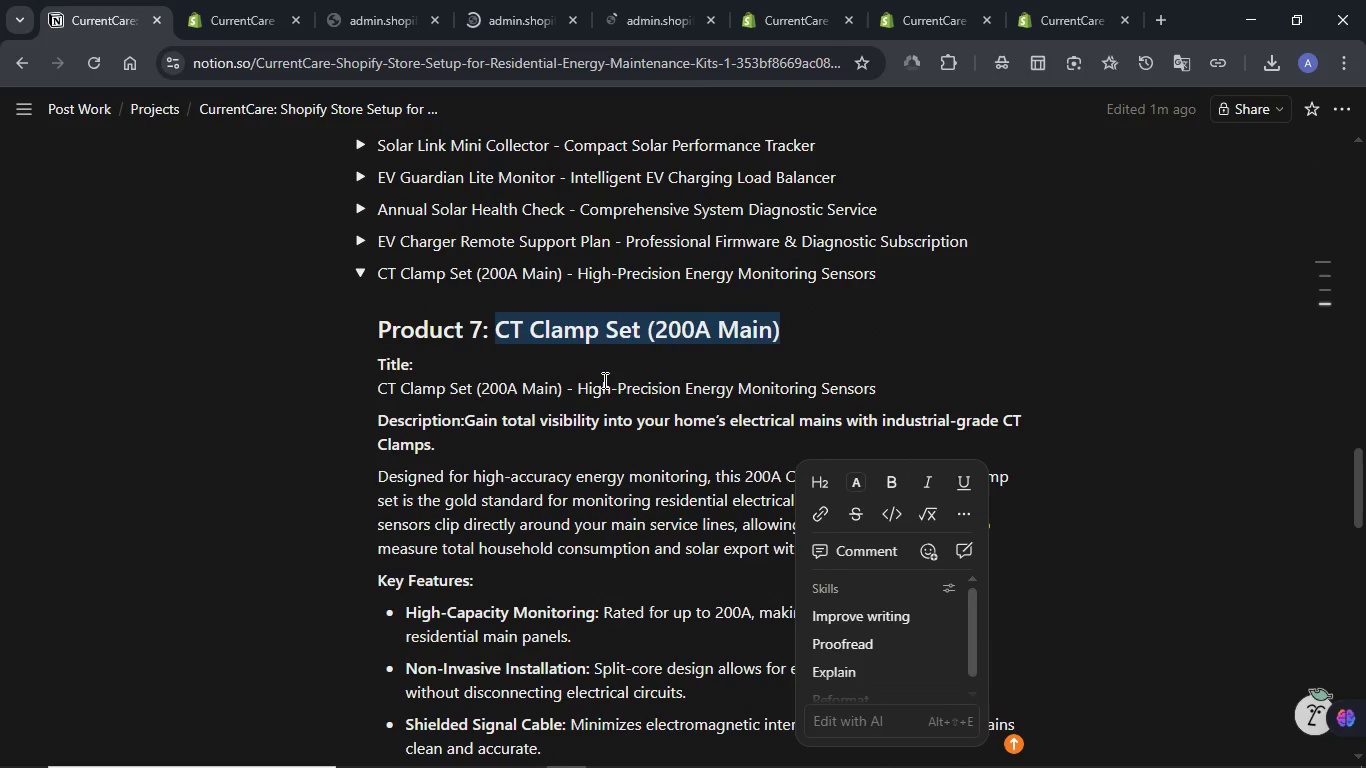 
triple_click([609, 392])
 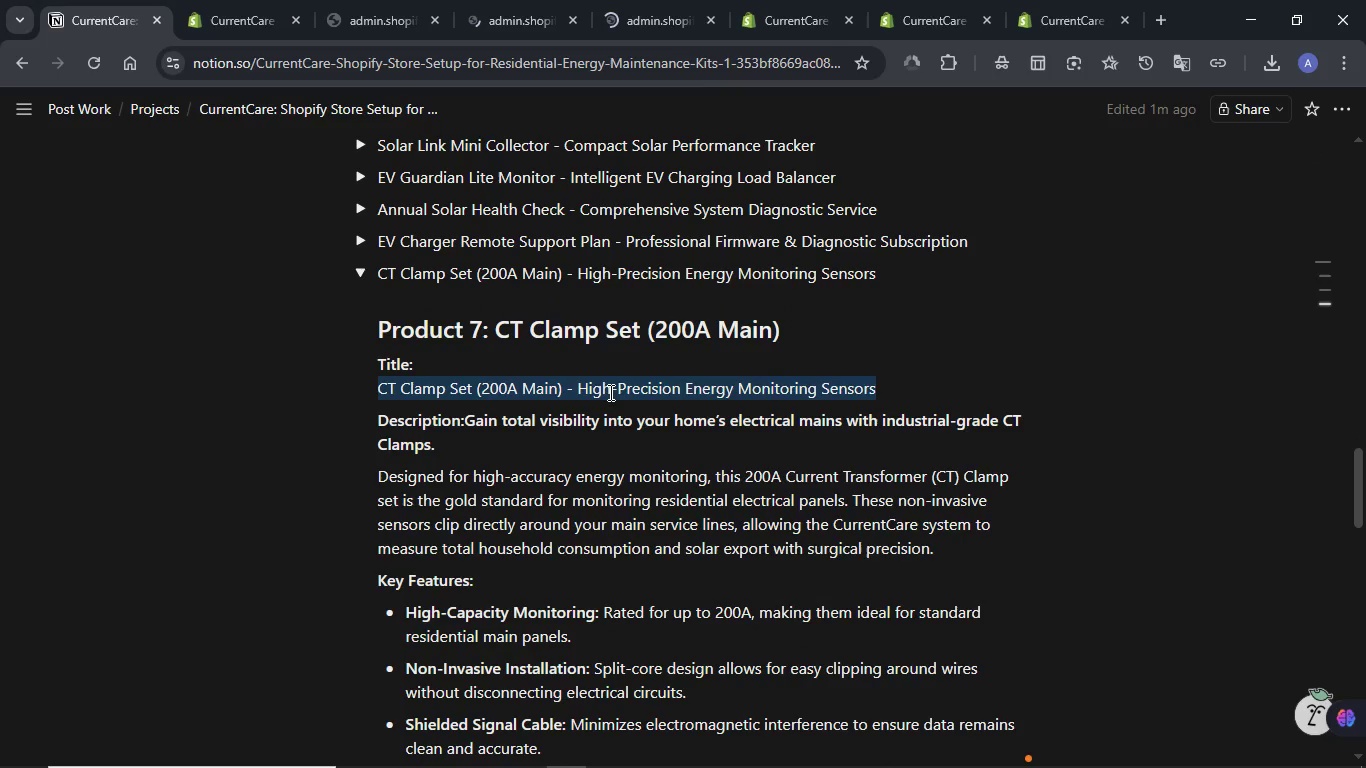 
key(Control+C)
 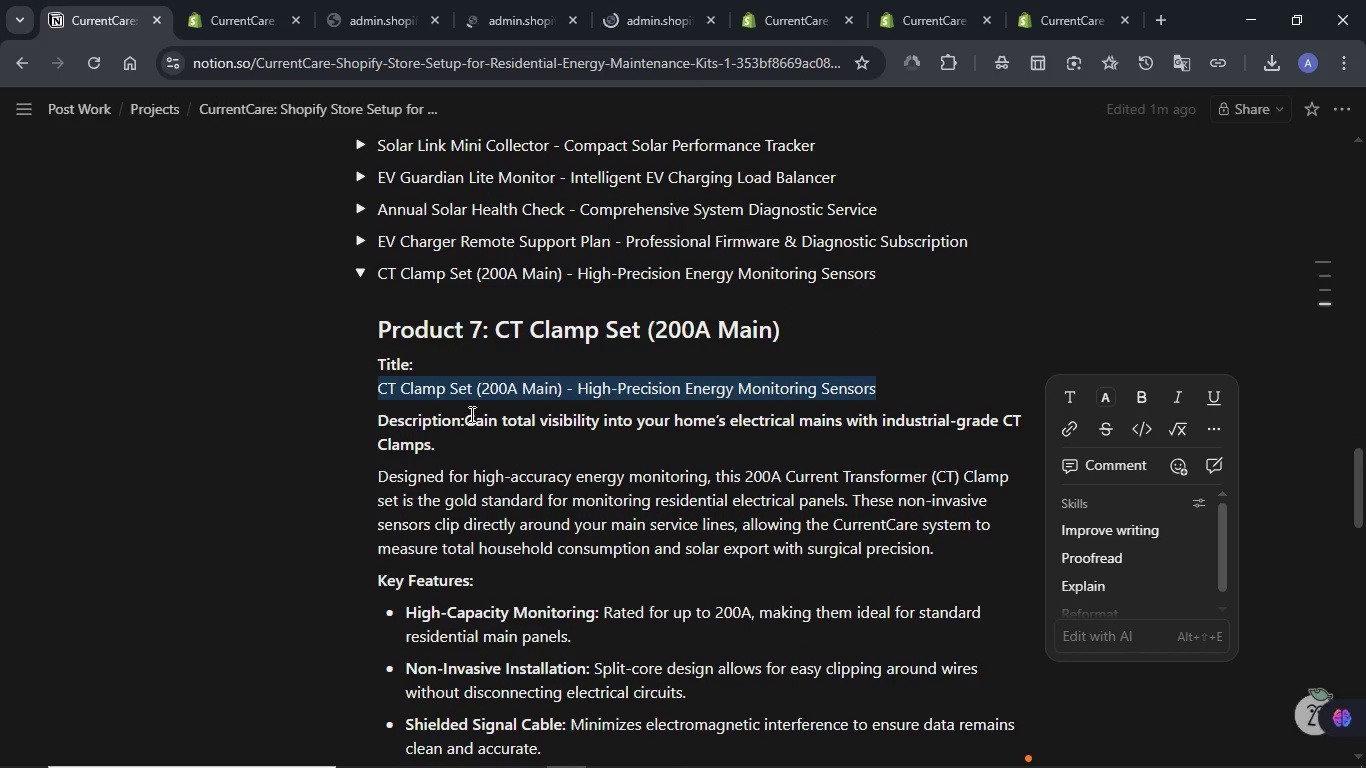 
left_click([470, 414])
 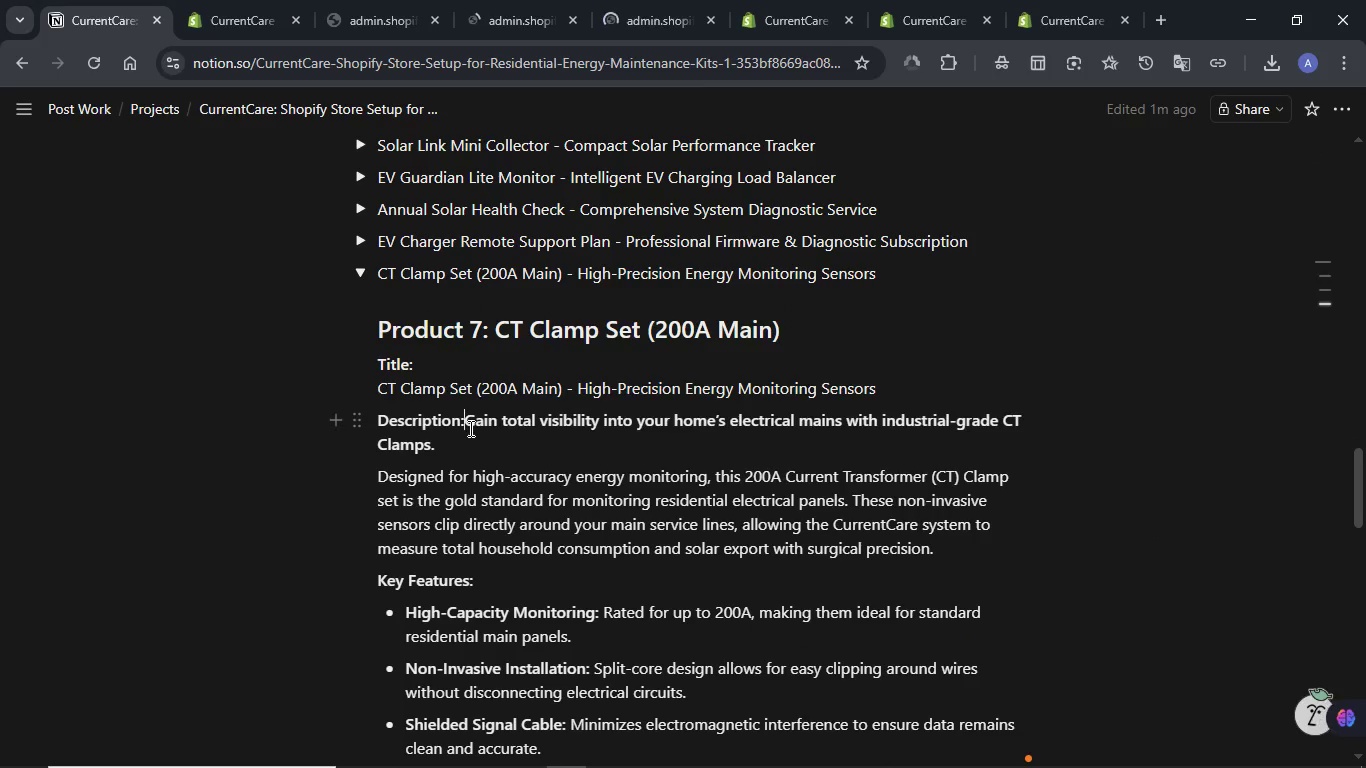 
left_click([469, 428])
 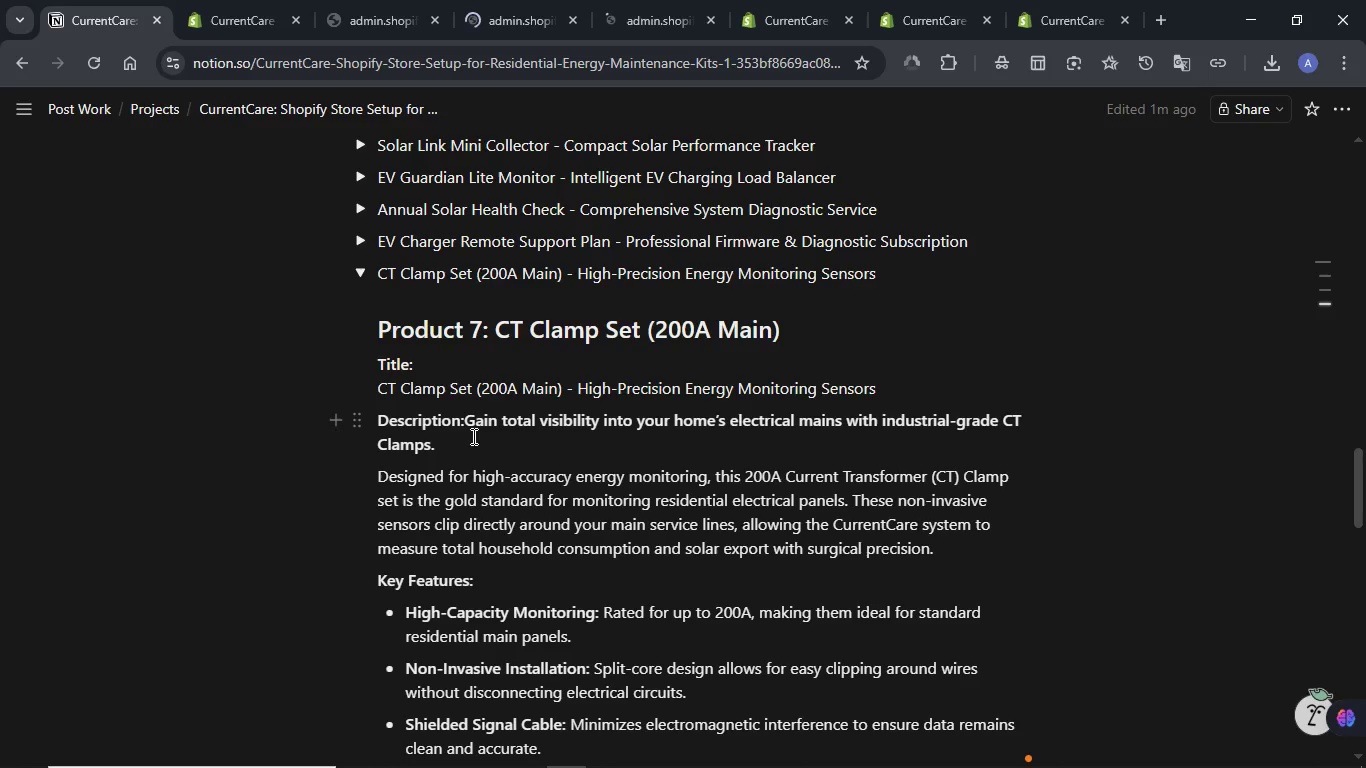 
key(Enter)
 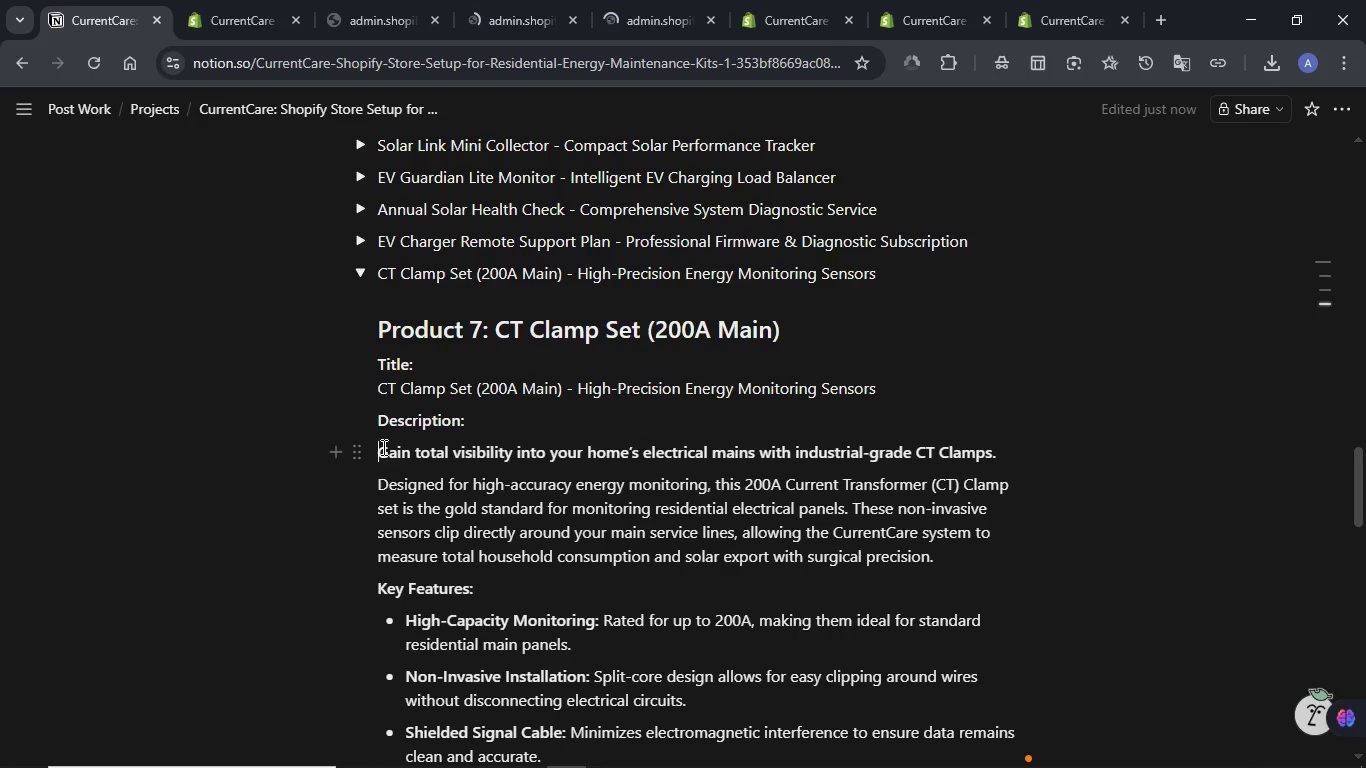 
left_click_drag(start_coordinate=[378, 449], to_coordinate=[631, 609])
 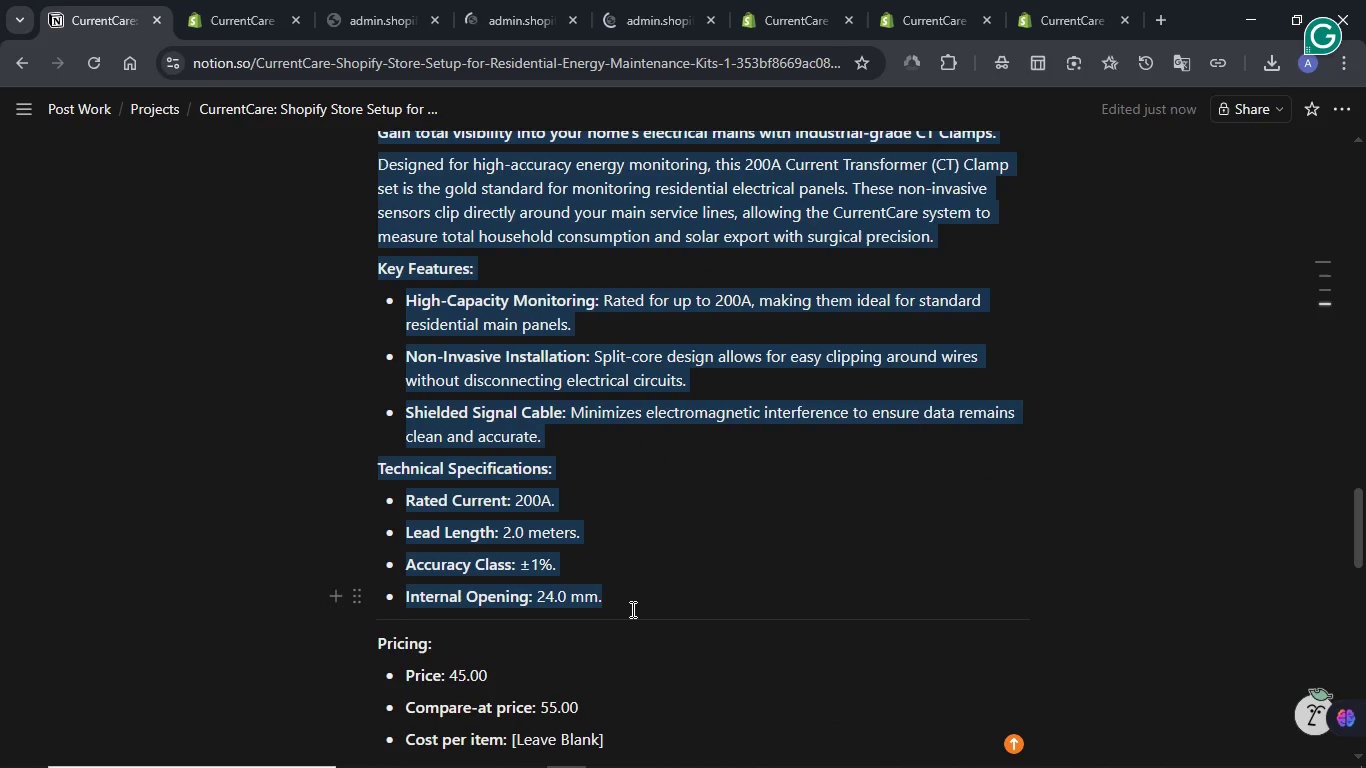 
key(Control+C)
 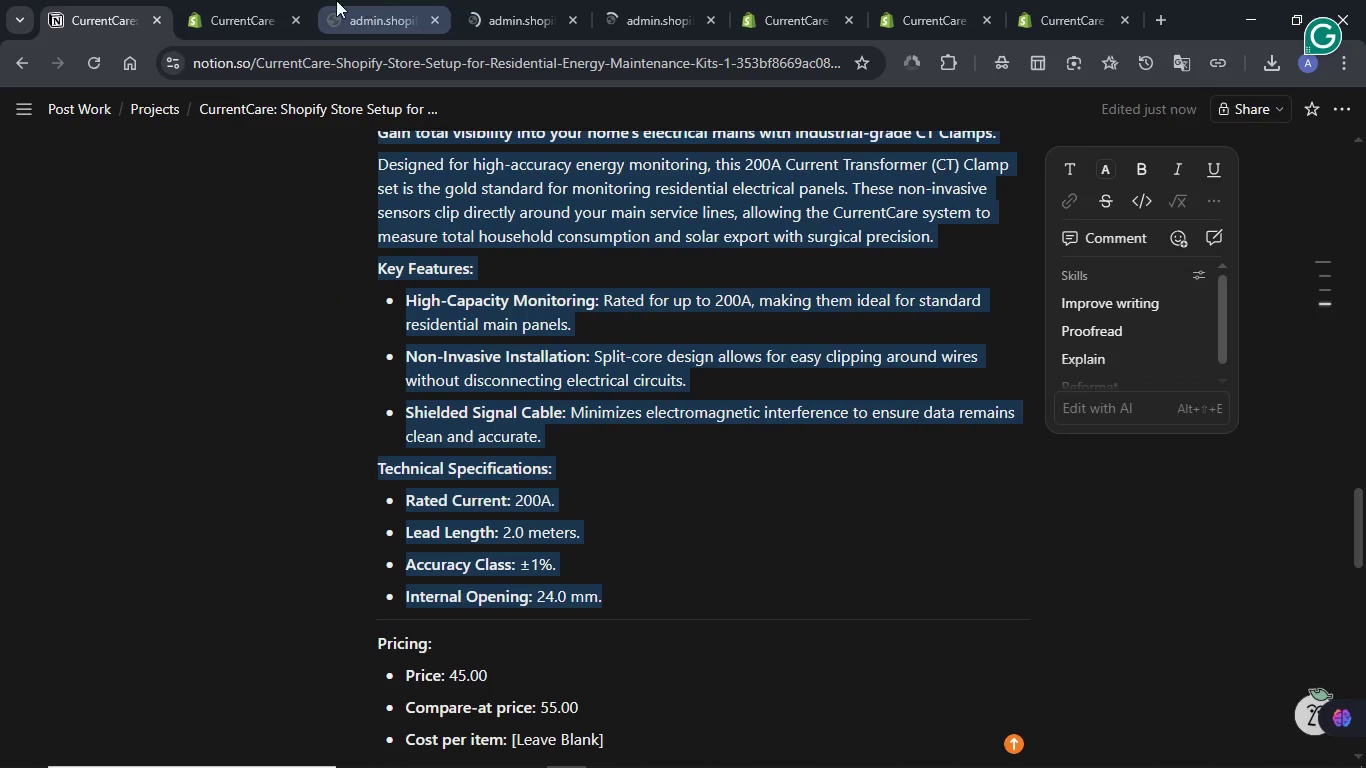 
left_click([252, 5])
 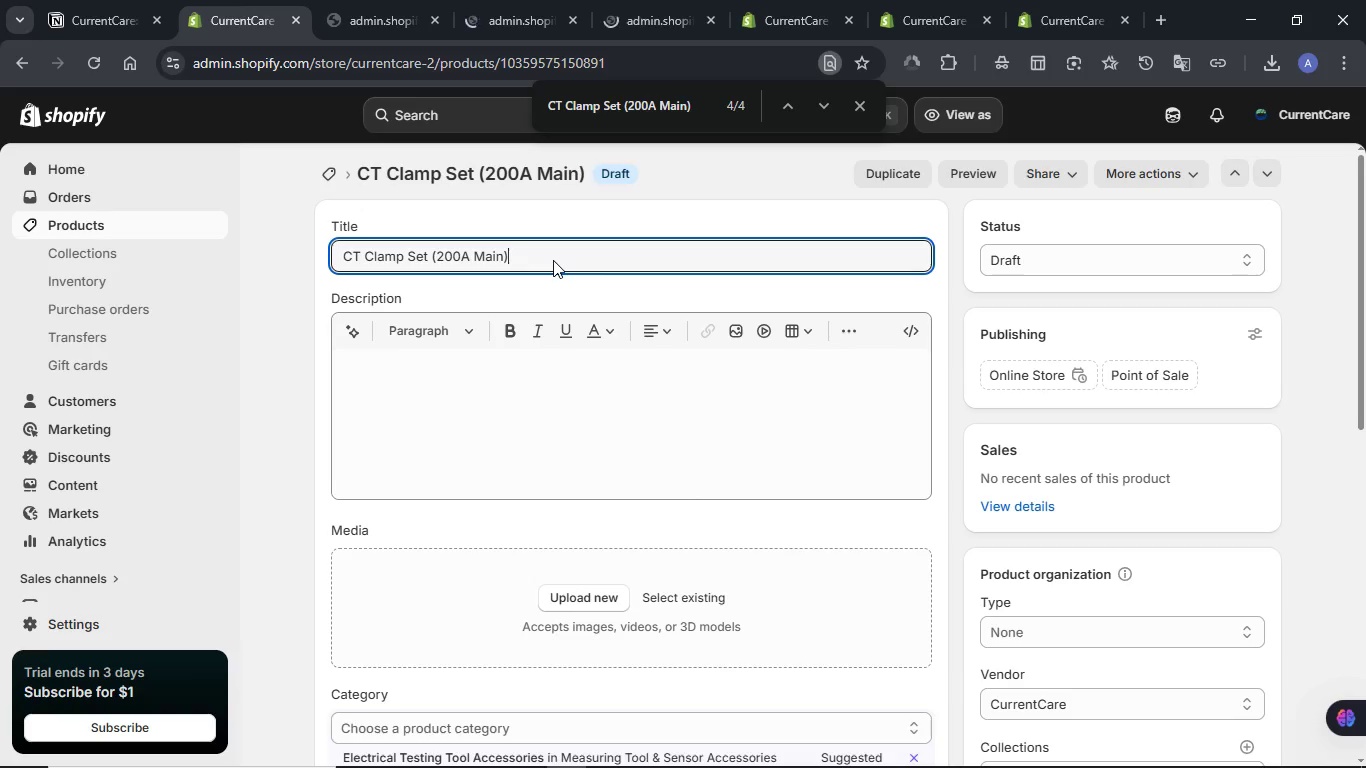 
double_click([553, 260])
 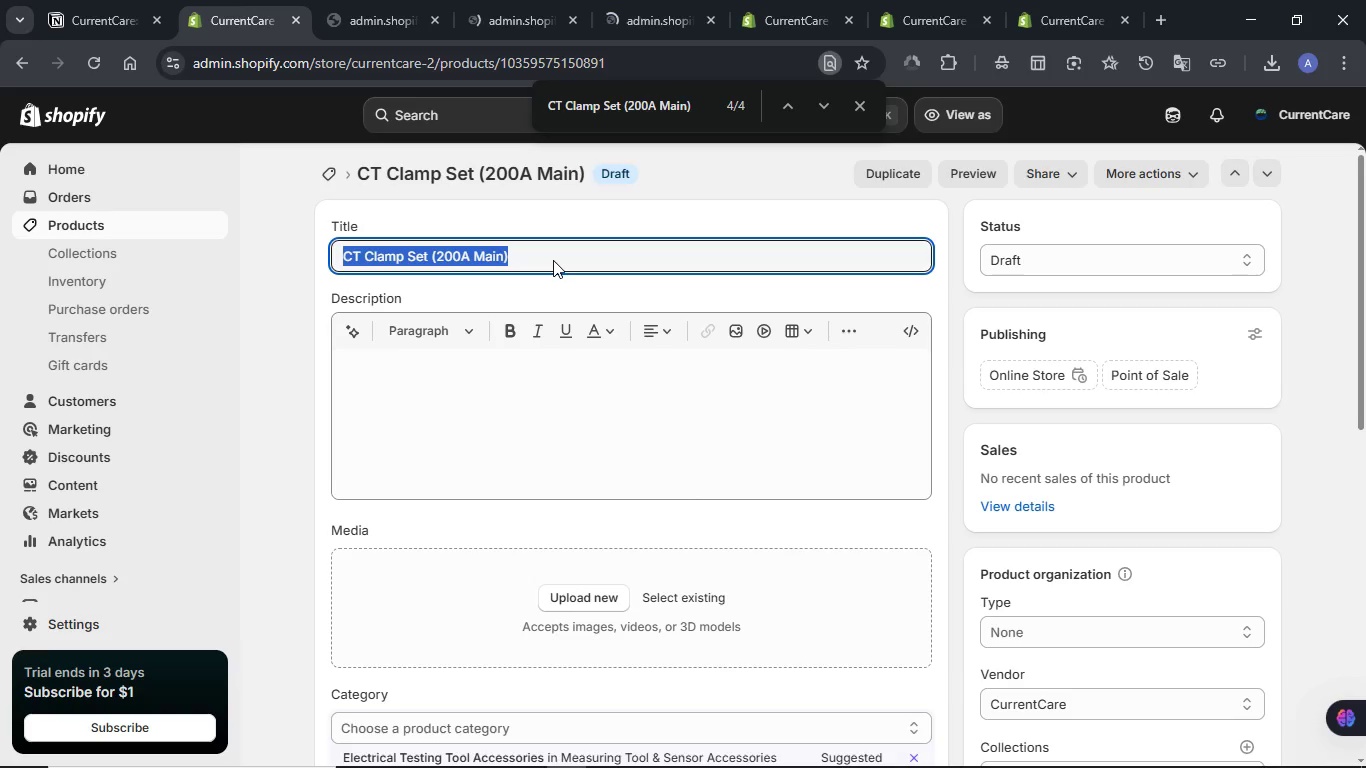 
triple_click([553, 260])
 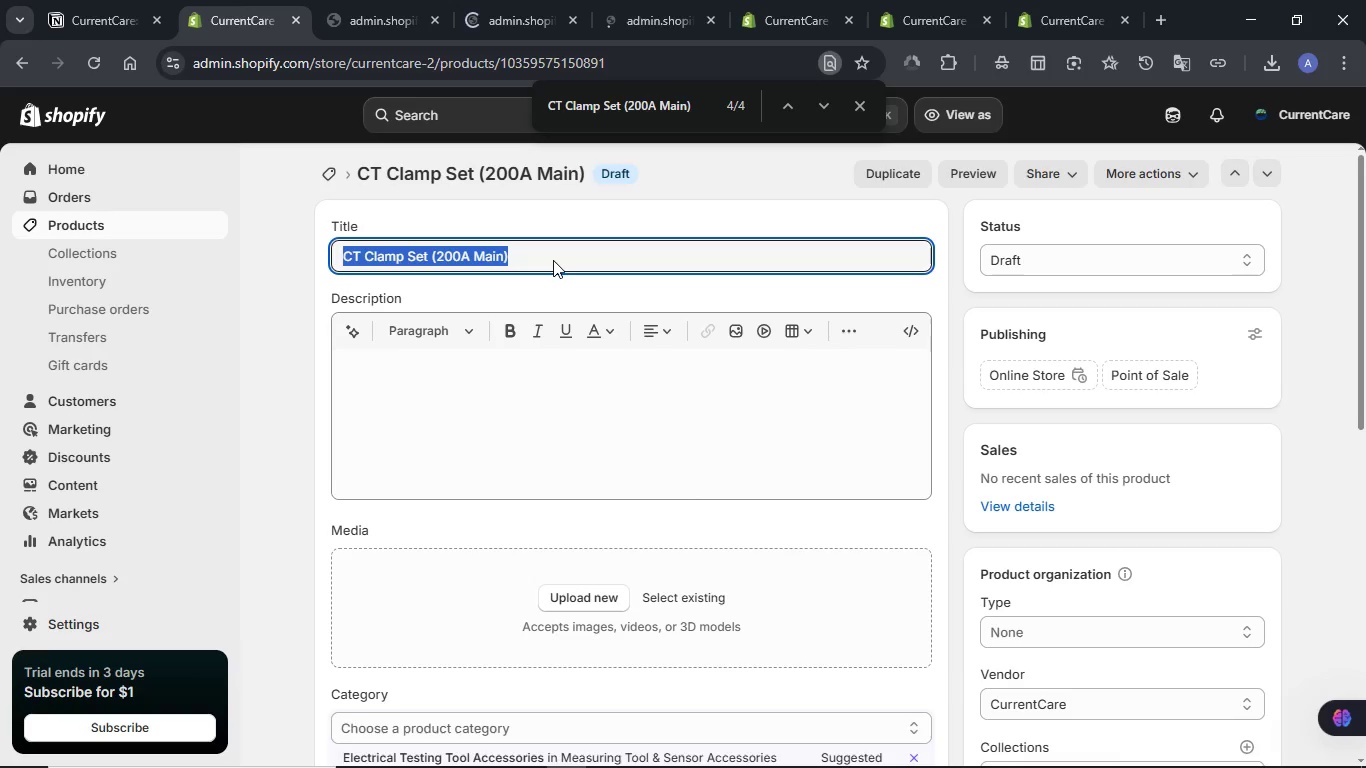 
key(Meta+V)
 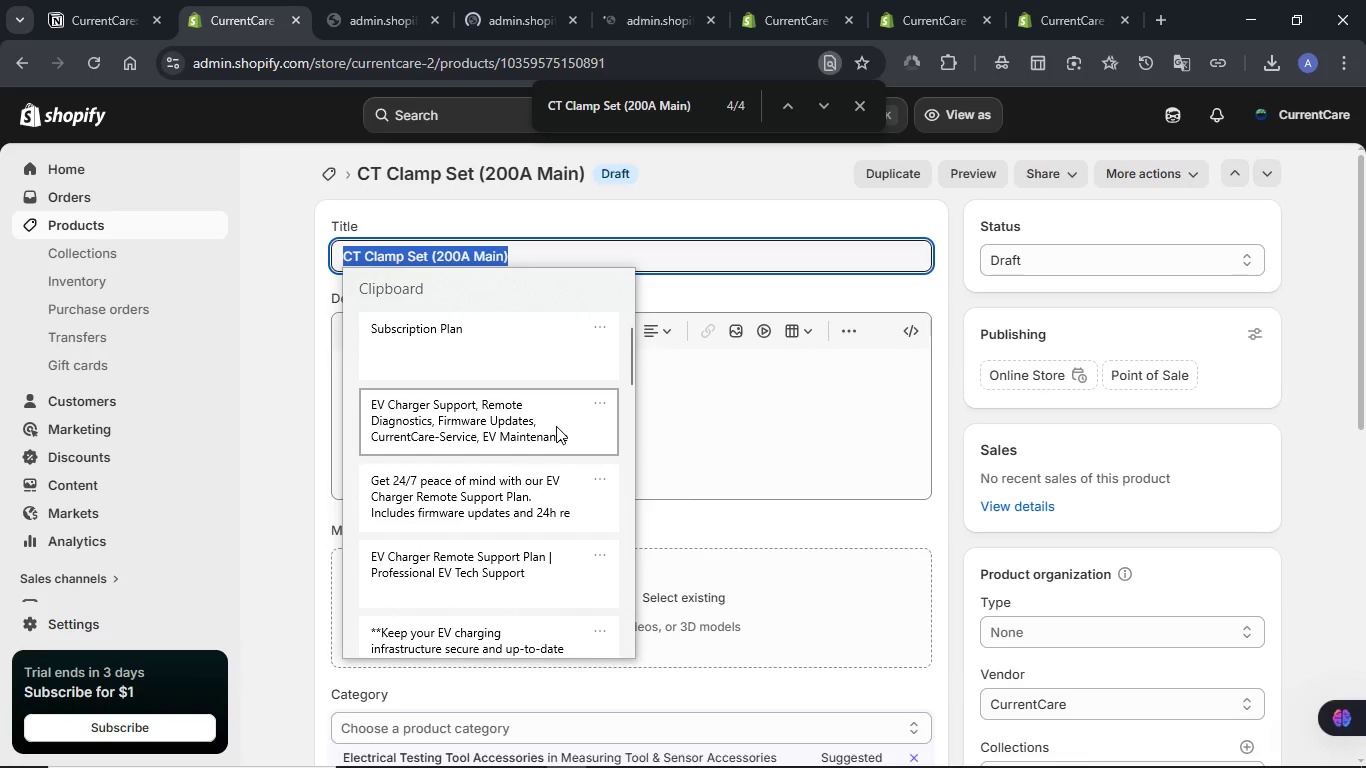 
left_click([529, 567])
 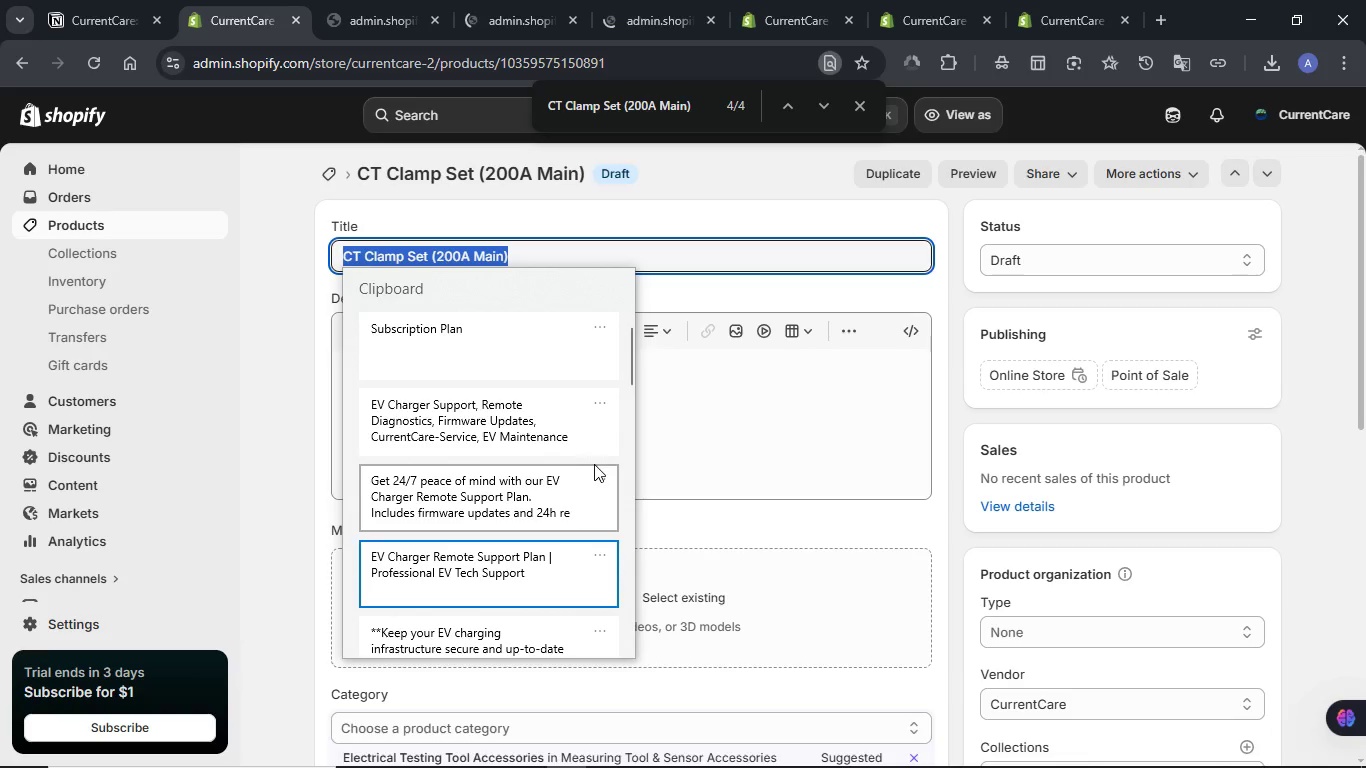 
key(Control+ControlLeft)
 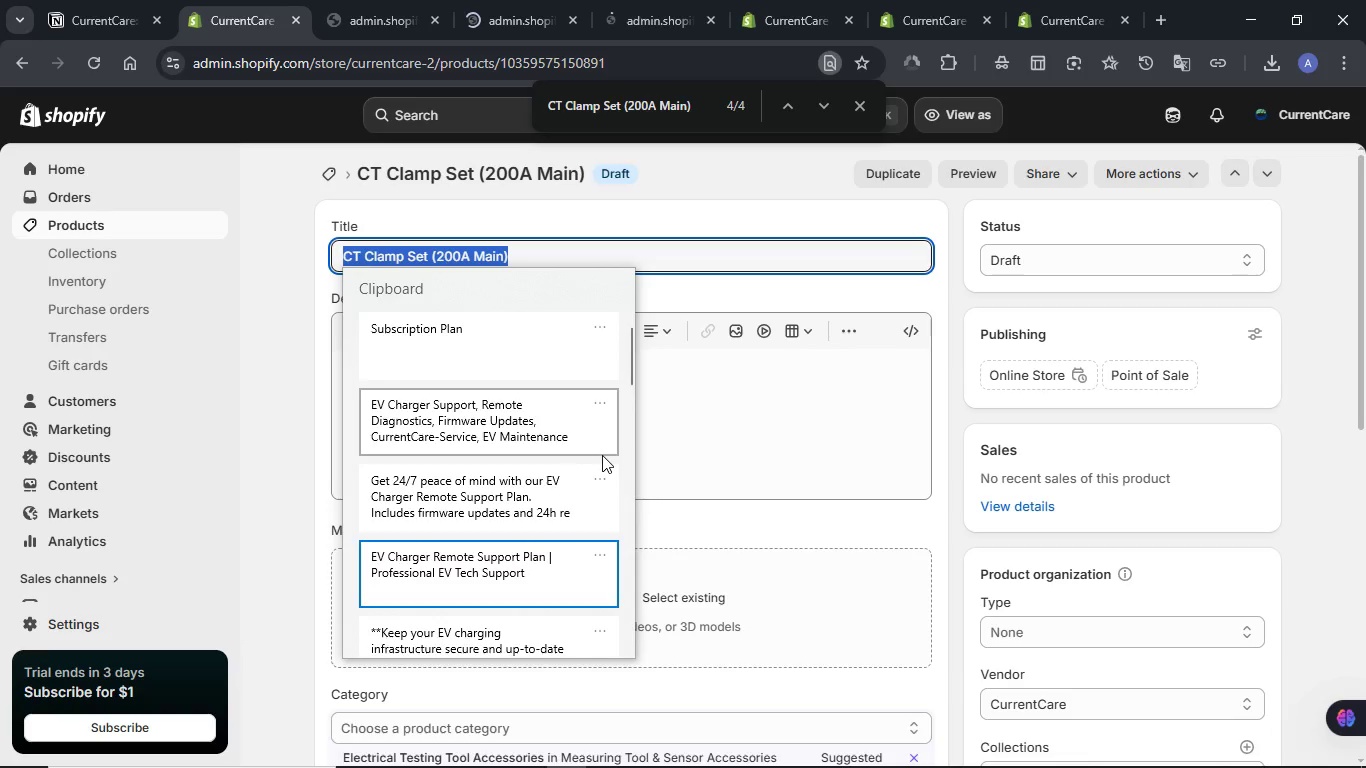 
hold_key(key=V, duration=10.89)
 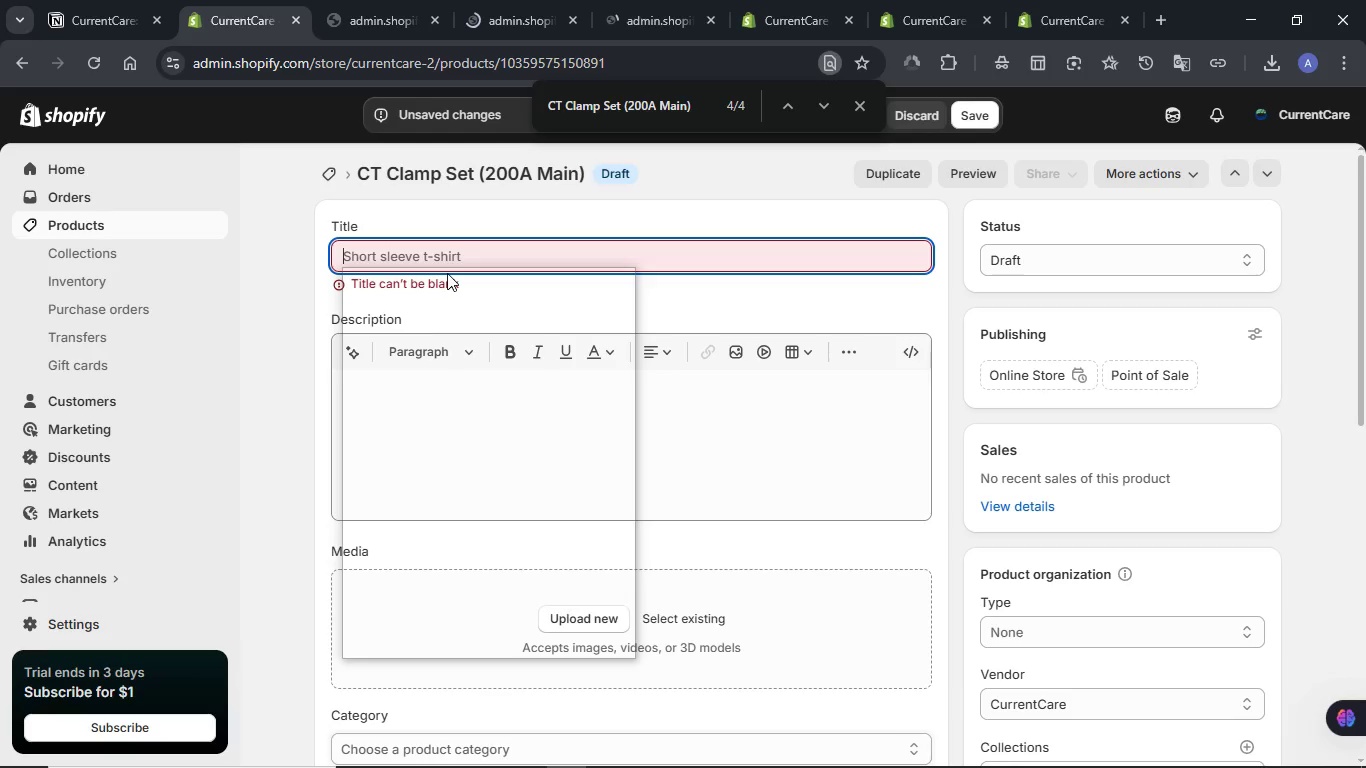 
key(Control+A)
 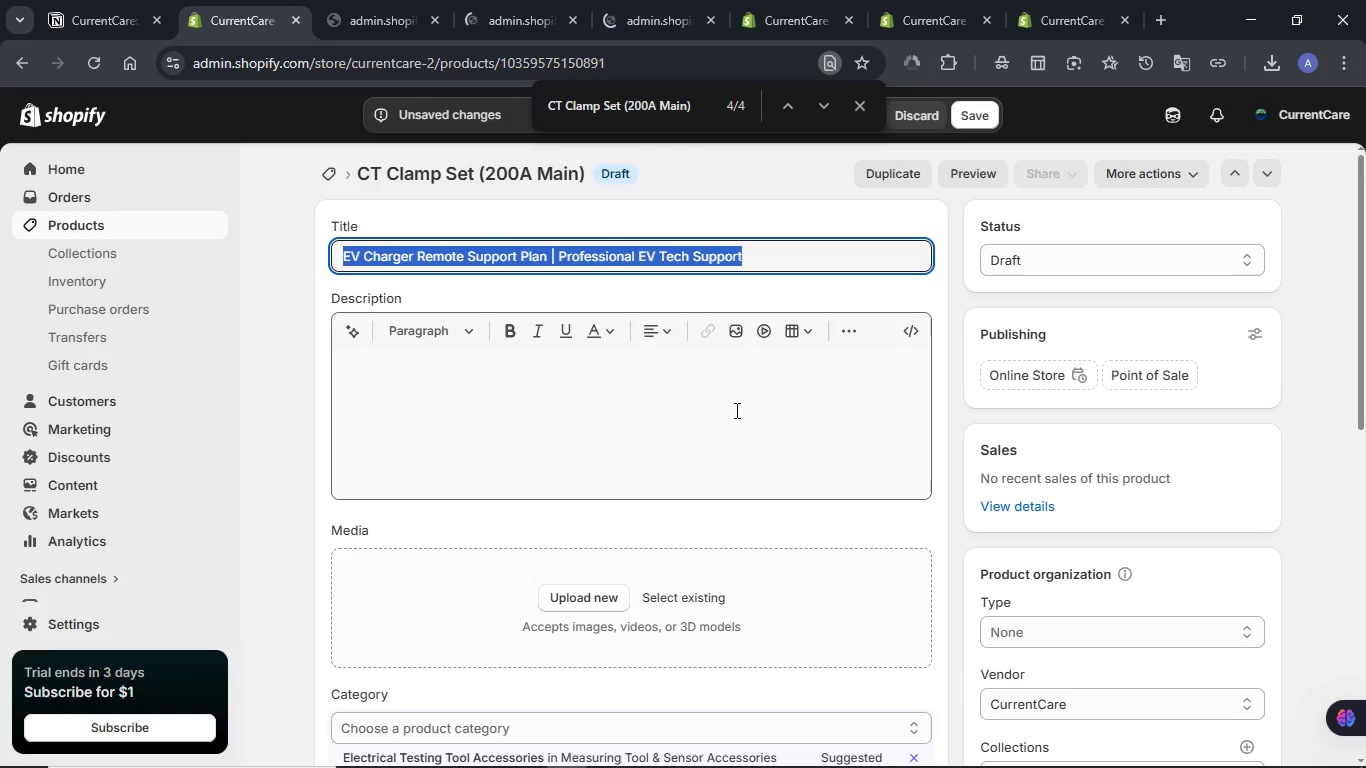 
key(Backspace)
 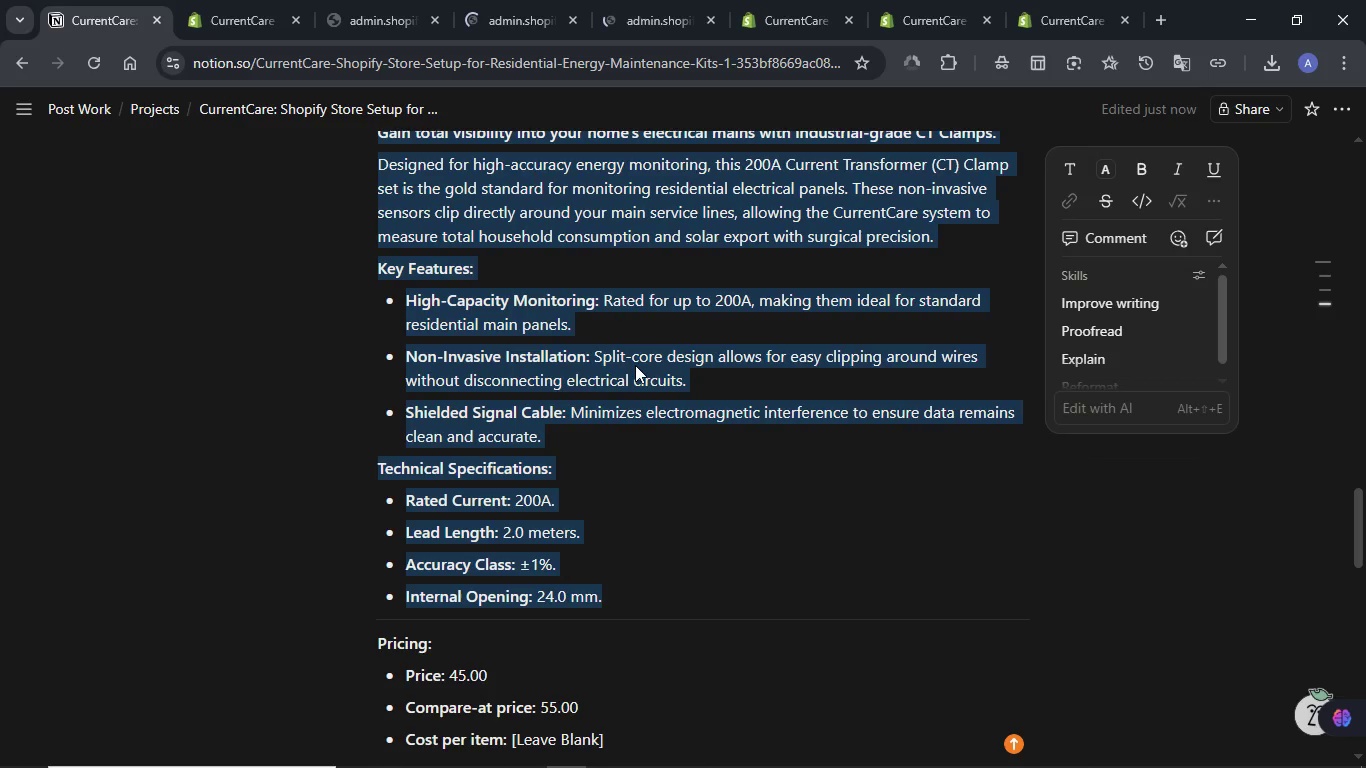 
scroll: coordinate [583, 355], scroll_direction: up, amount: 4.0
 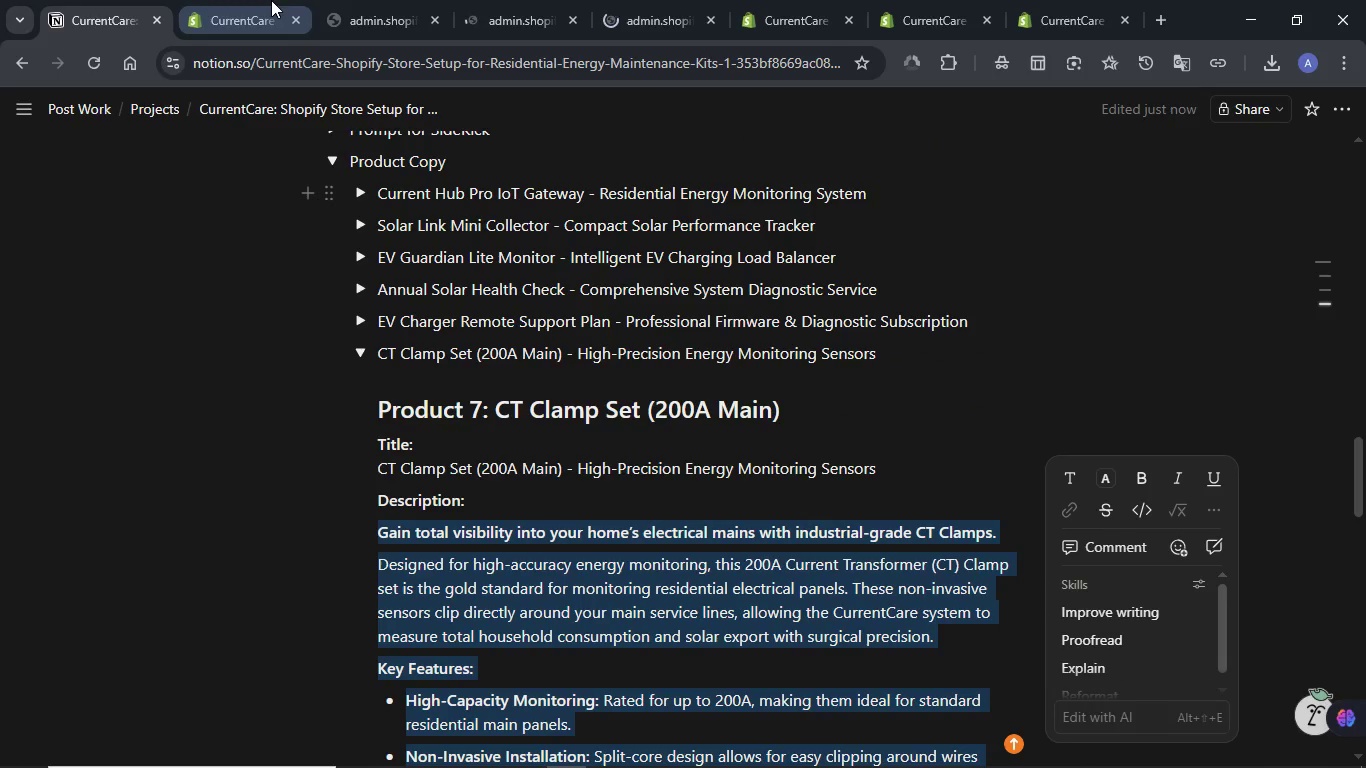 
left_click([271, 0])
 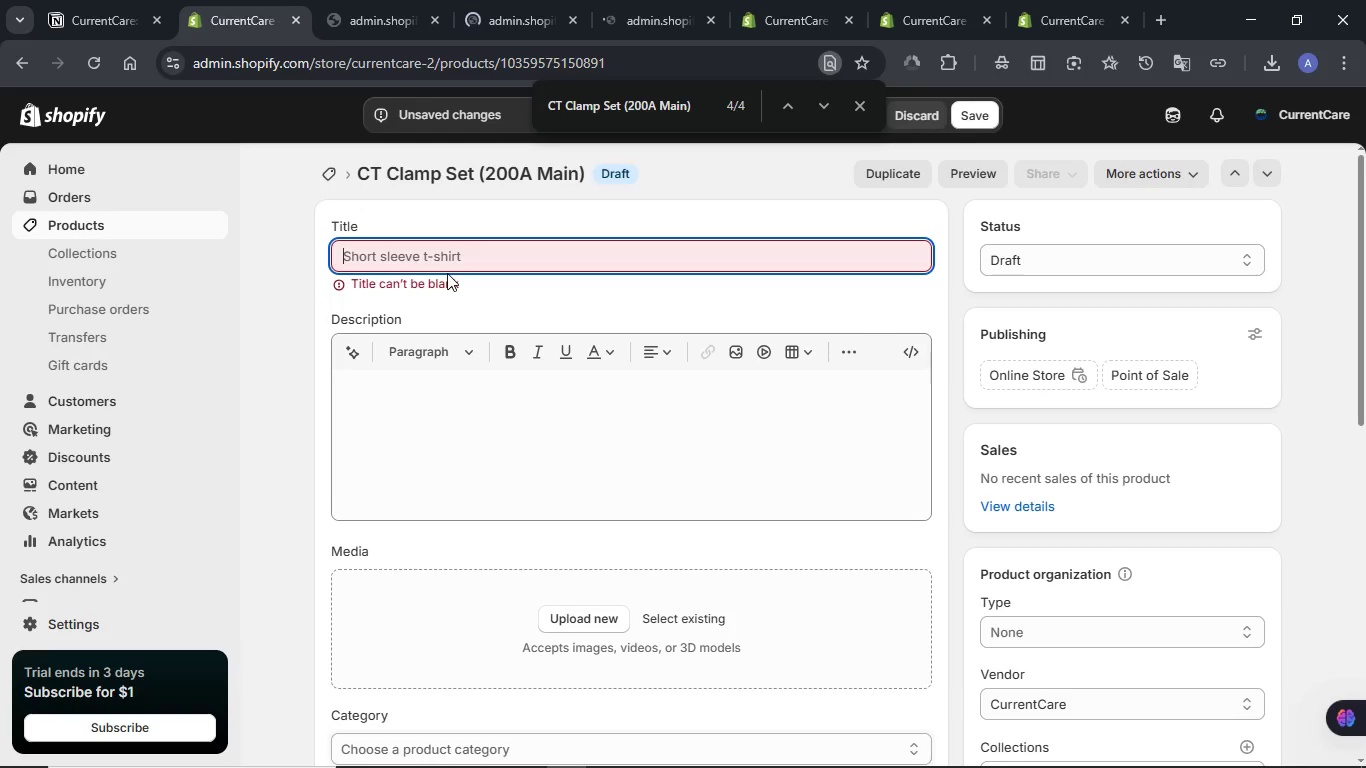 
hold_key(key=MetaLeft, duration=0.44)
 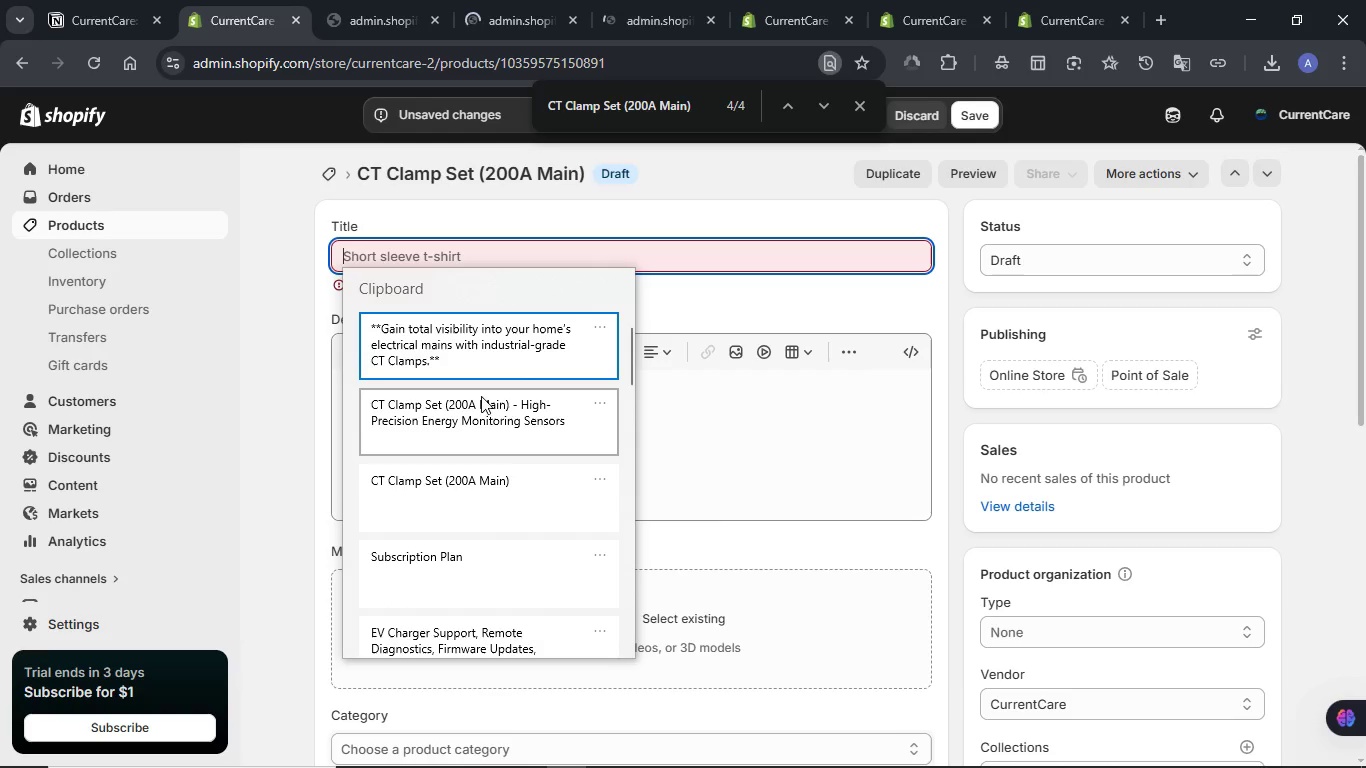 
left_click([478, 401])
 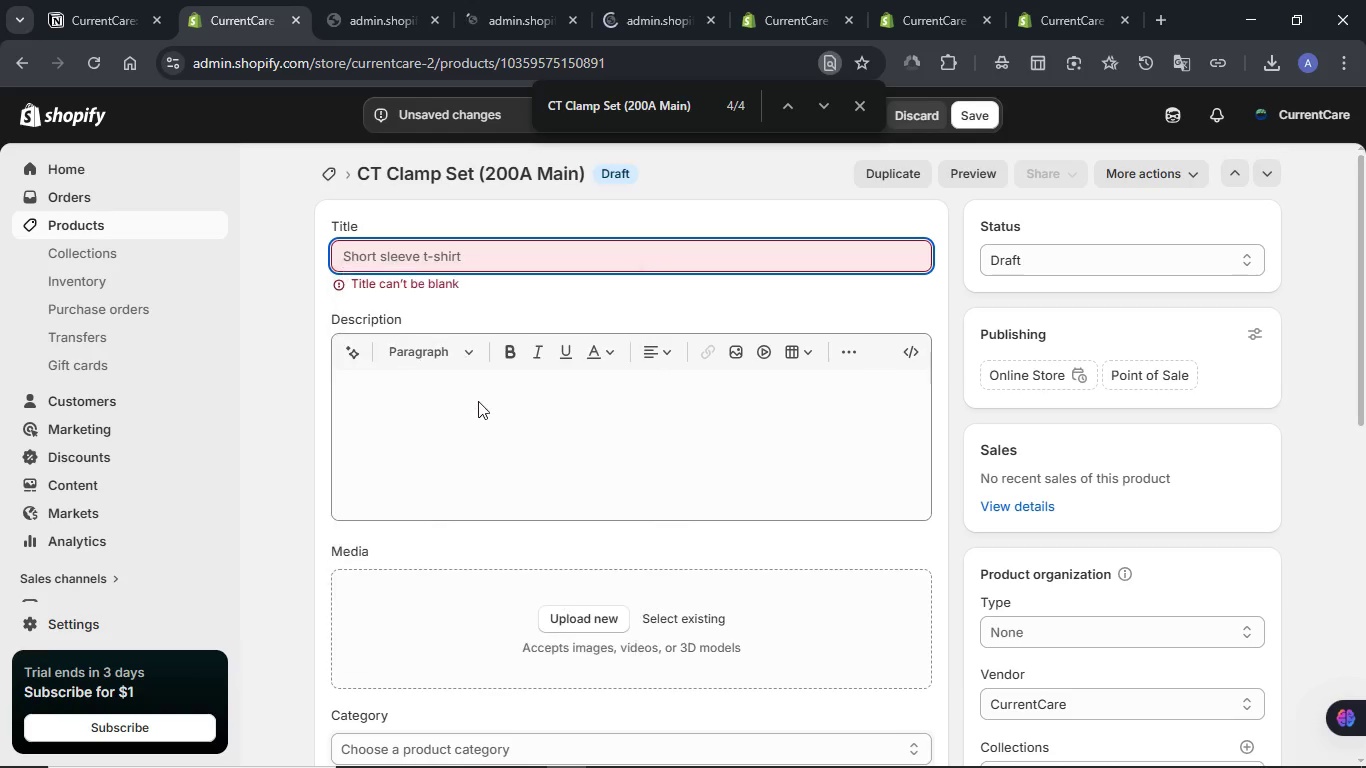 
key(Control+ControlLeft)
 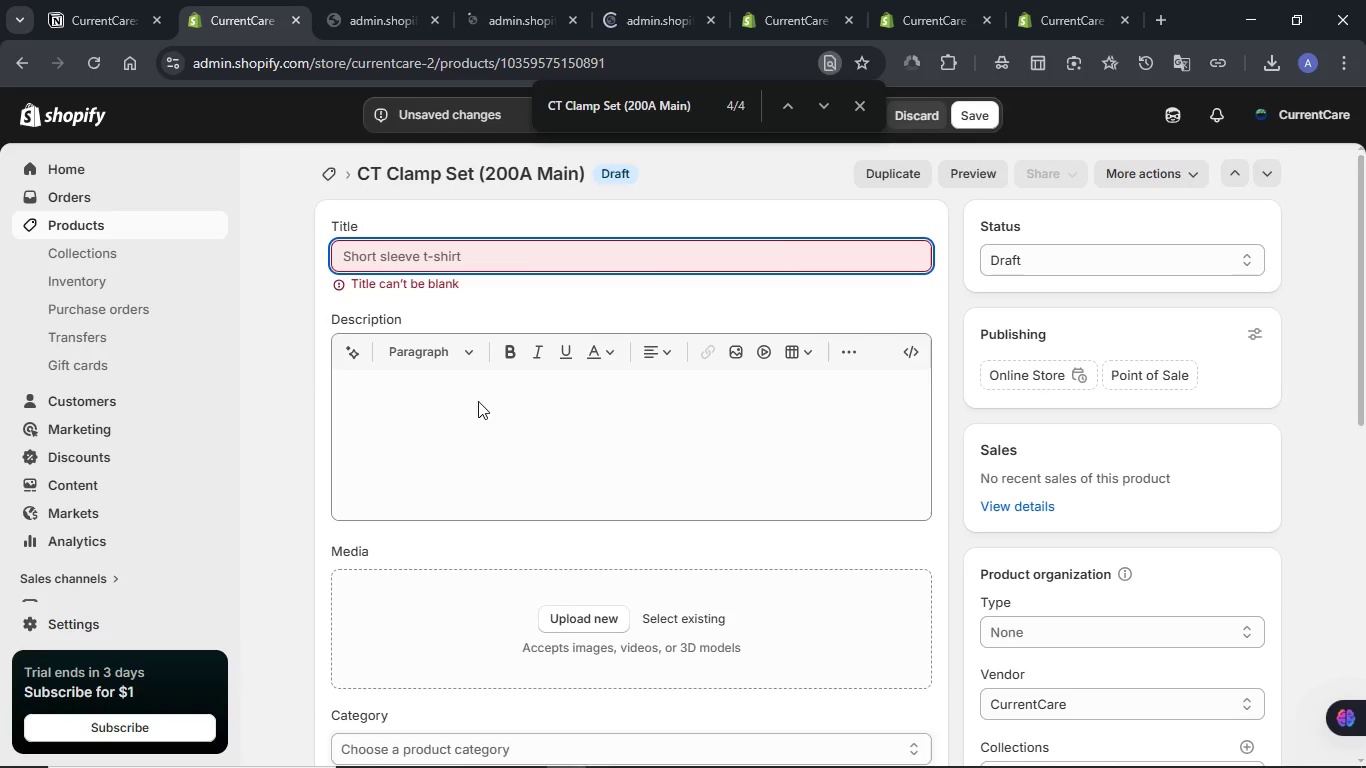 
key(Control+V)
 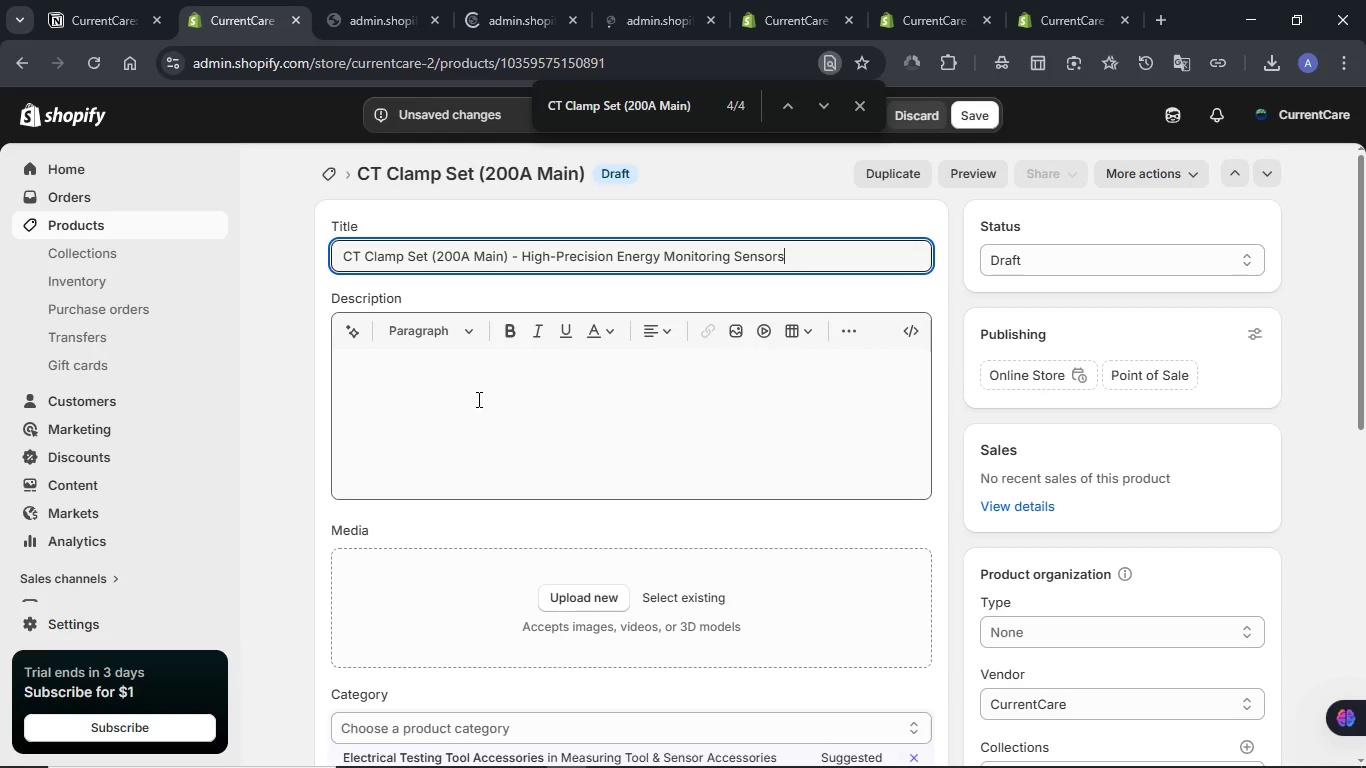 
left_click([477, 399])
 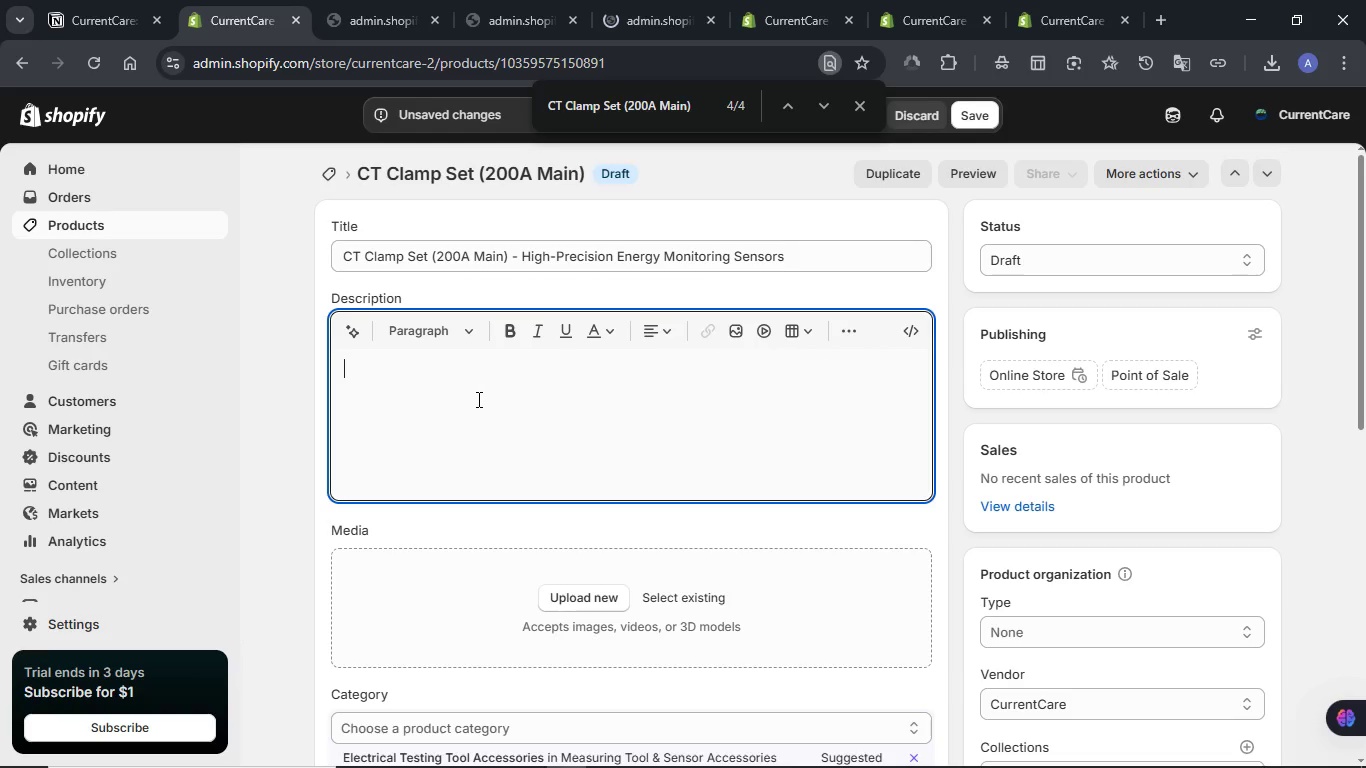 
key(Meta+V)
 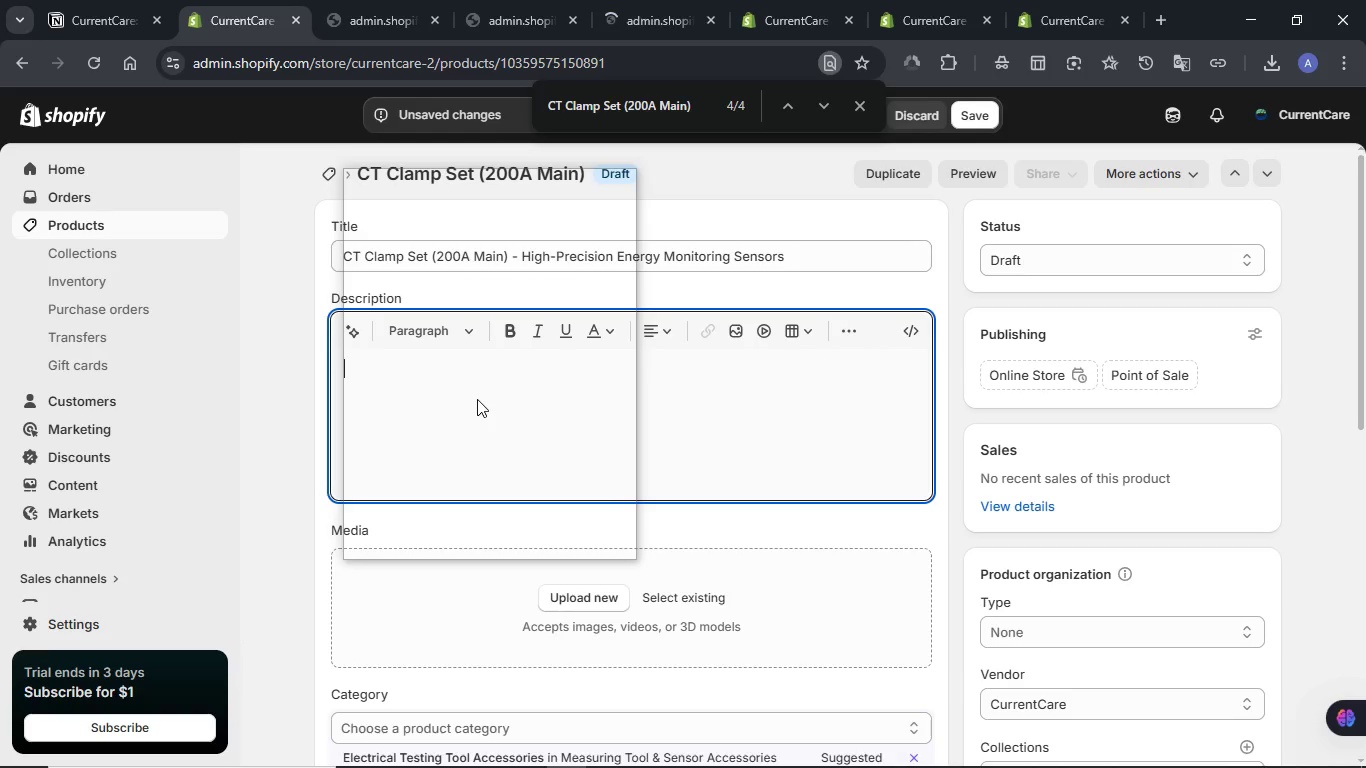 
left_click([481, 259])
 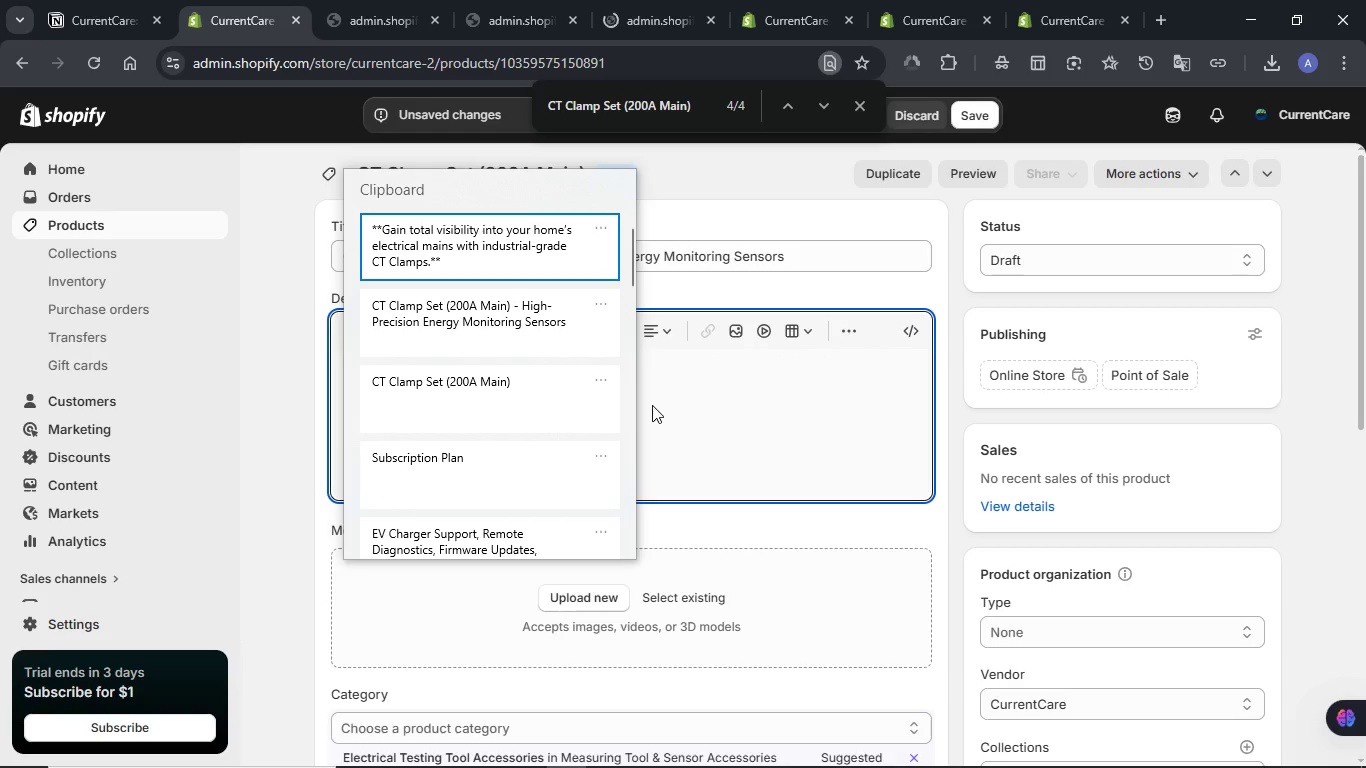 
key(Control+ControlLeft)
 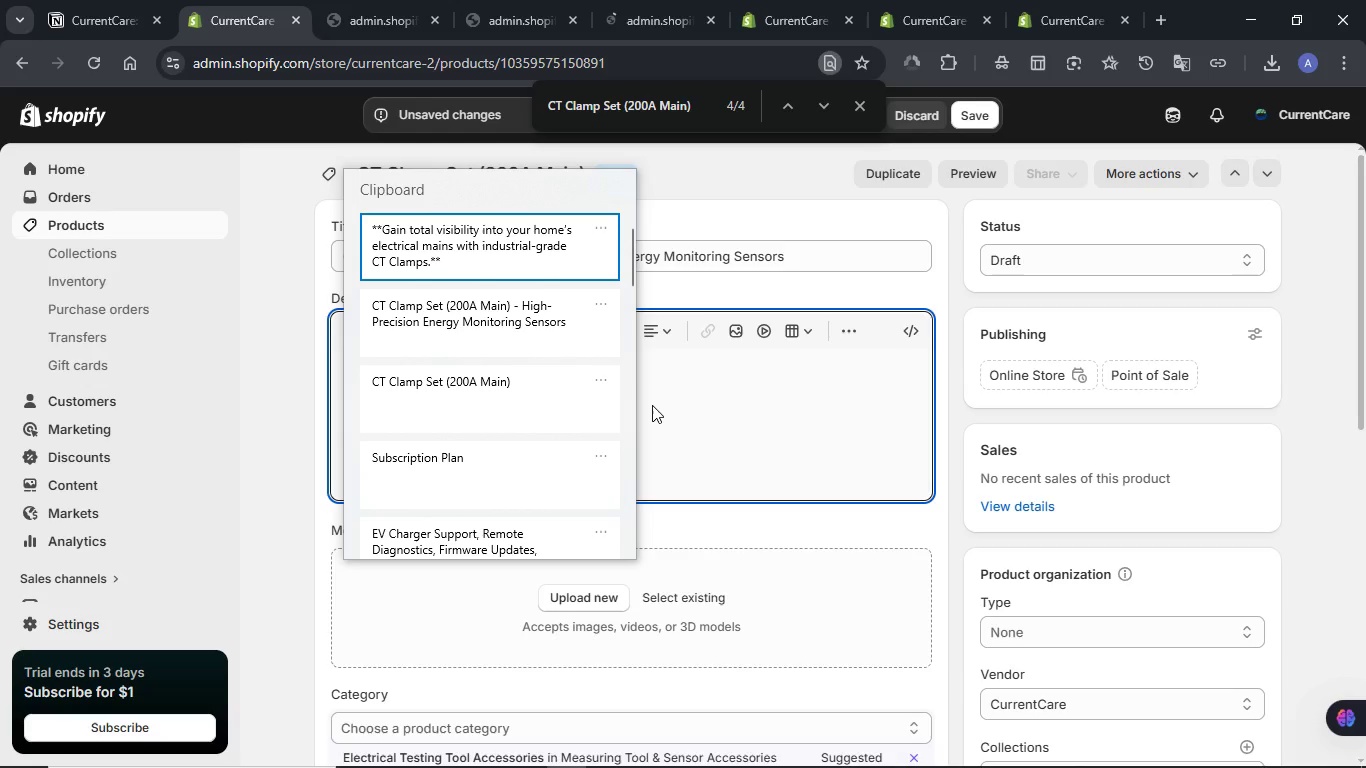 
key(Control+V)
 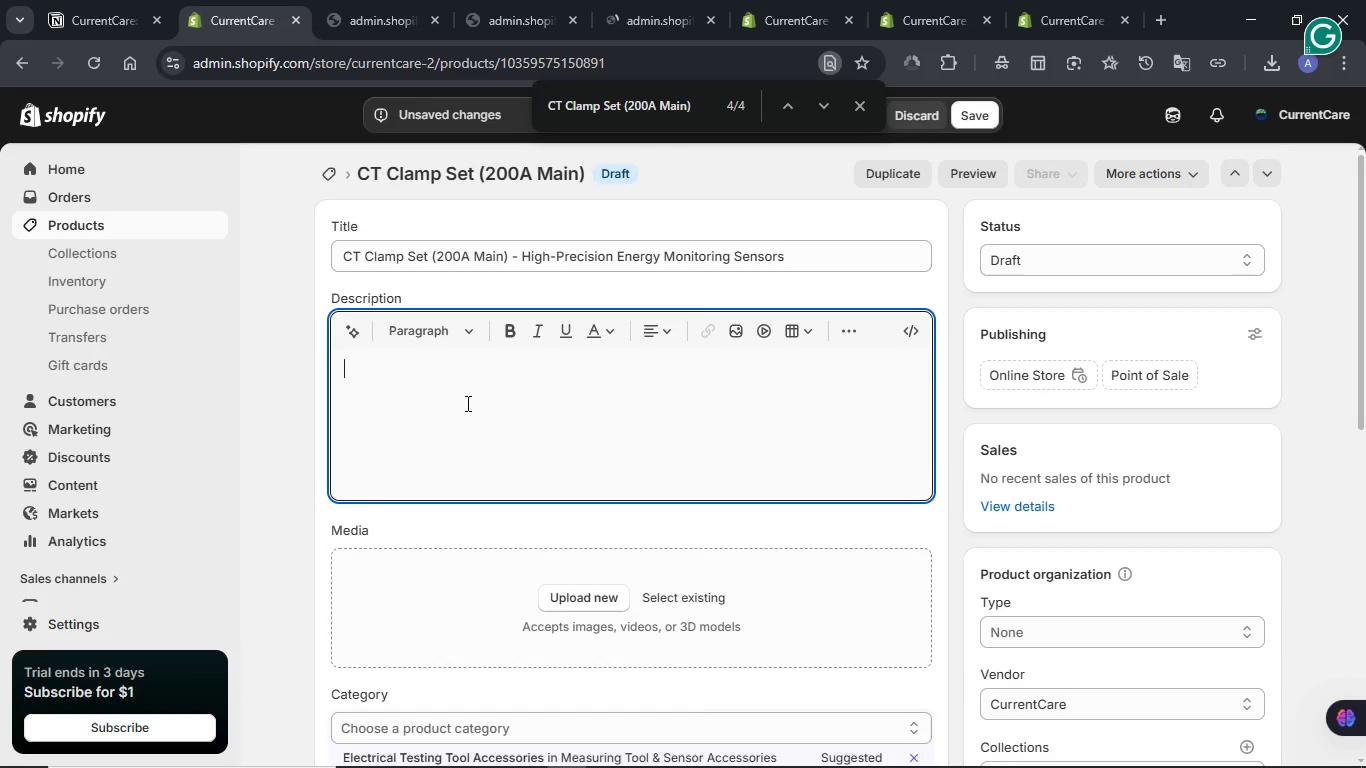 
scroll: coordinate [457, 395], scroll_direction: up, amount: 7.0
 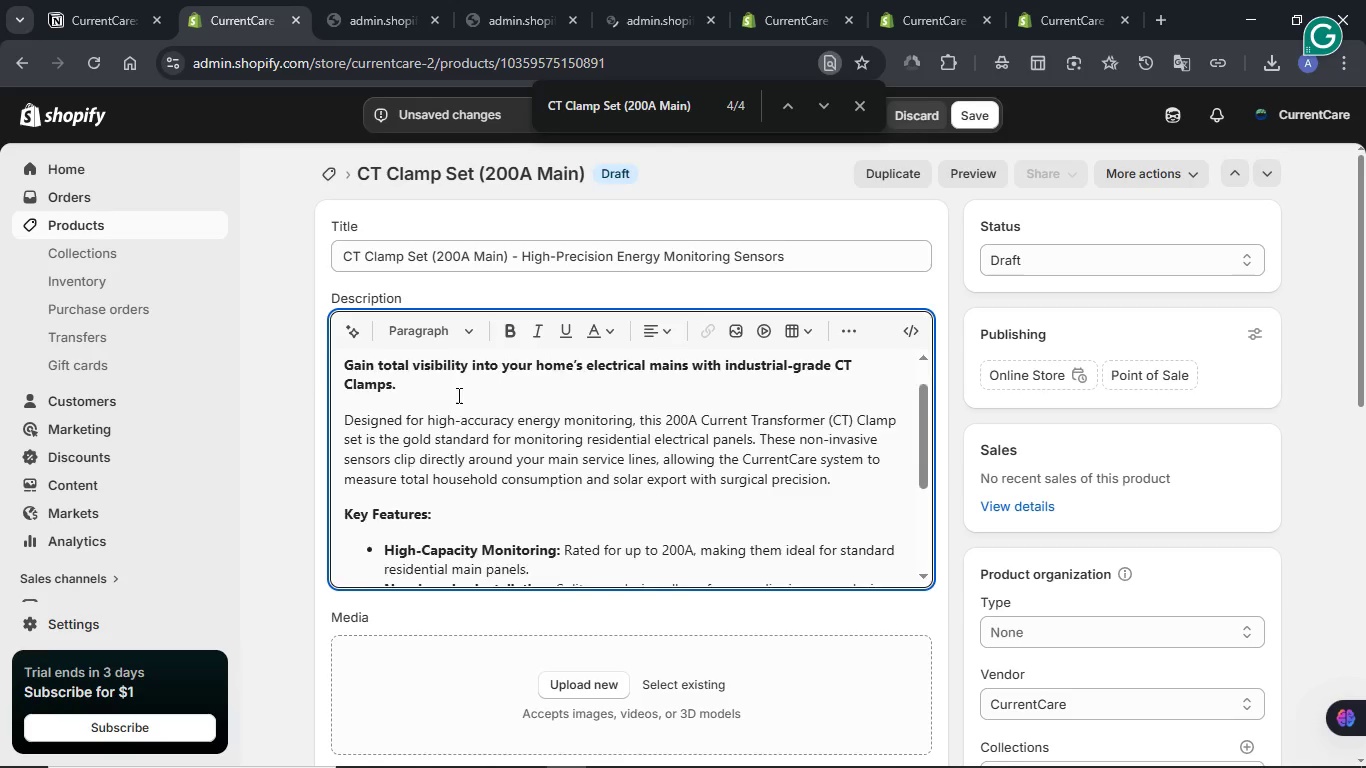 
scroll: coordinate [457, 395], scroll_direction: down, amount: 9.0
 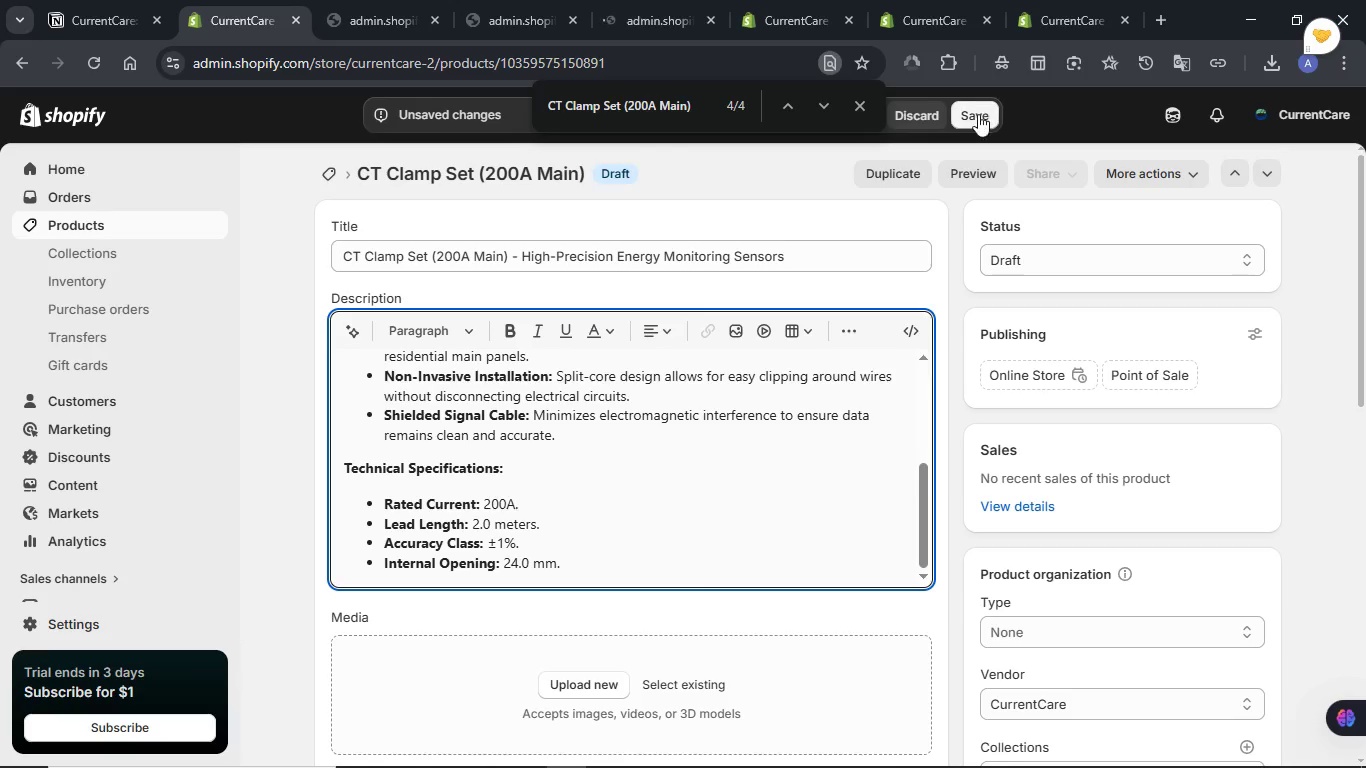 
left_click([978, 116])
 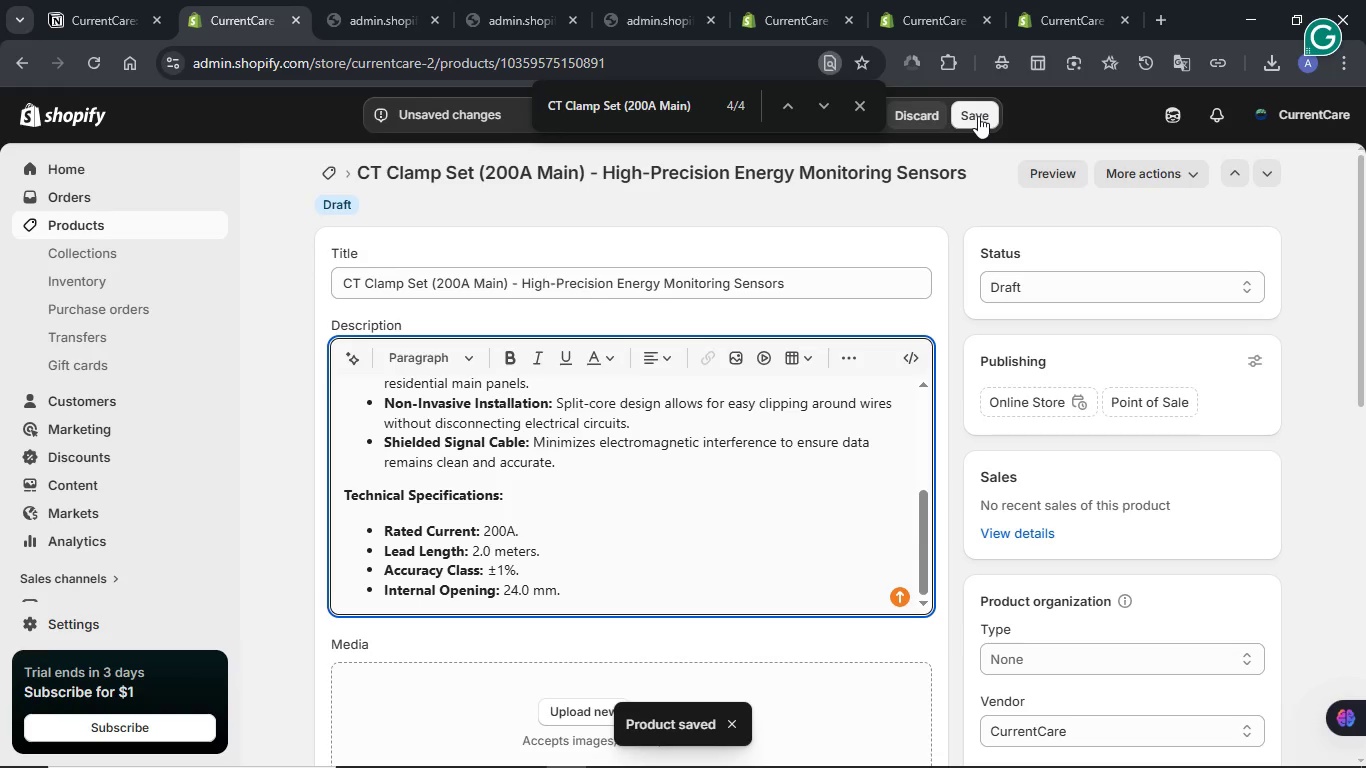 
wait(21.28)
 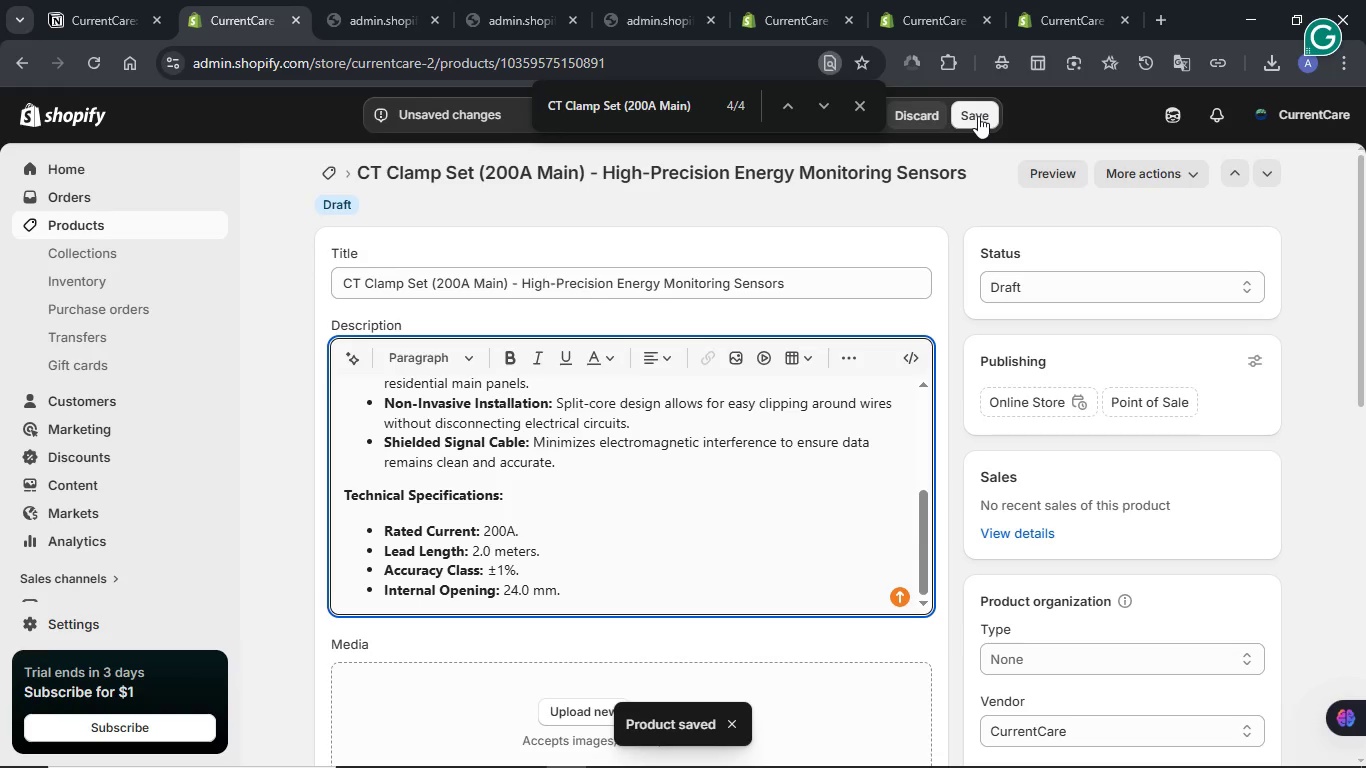 
scroll: coordinate [728, 479], scroll_direction: up, amount: 9.0
 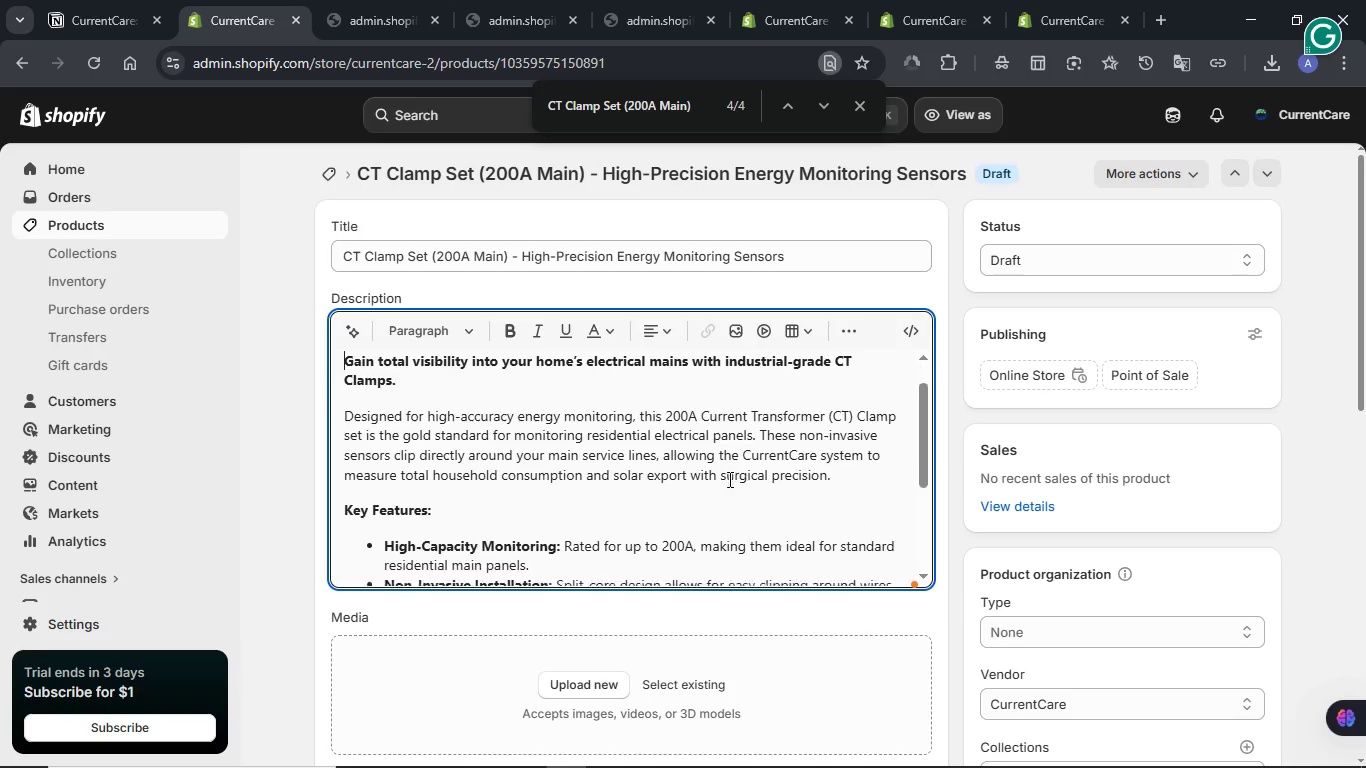 
scroll: coordinate [728, 479], scroll_direction: down, amount: 6.0
 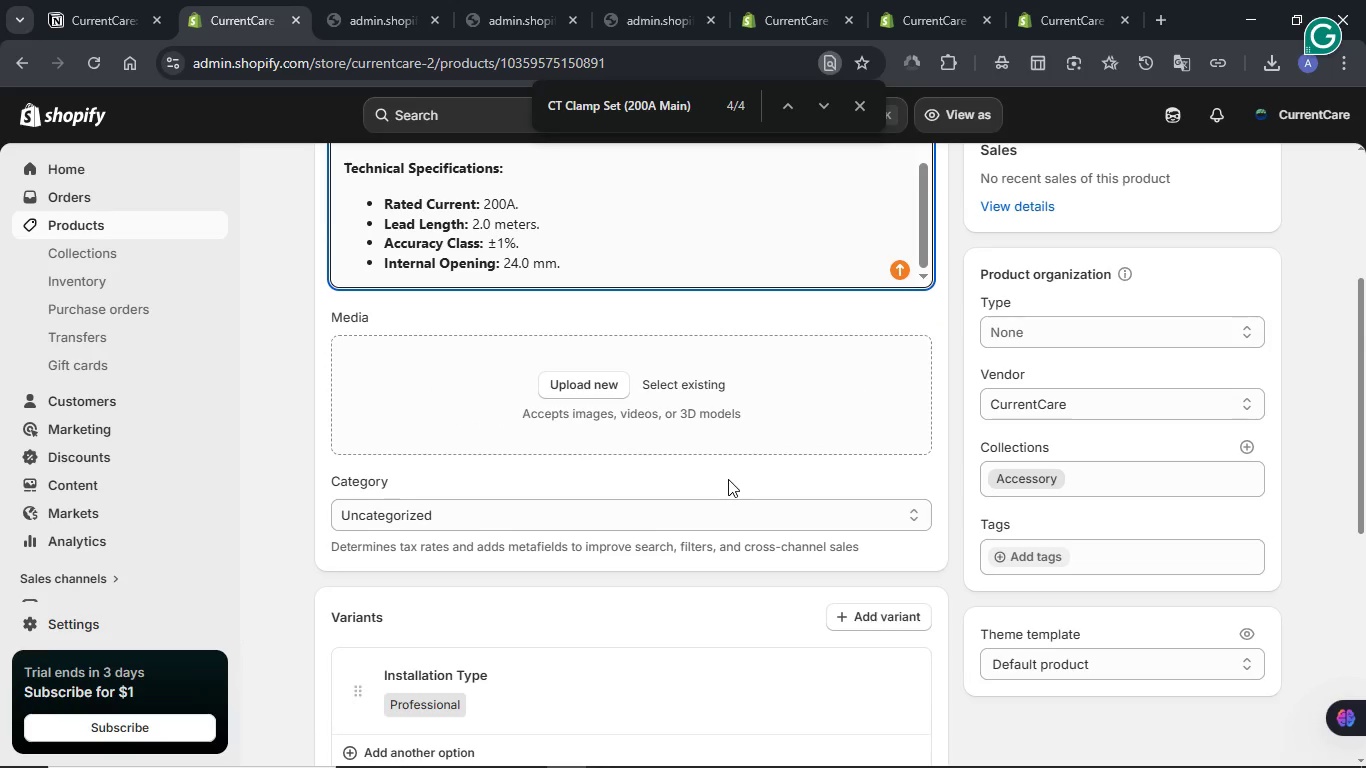 
scroll: coordinate [728, 479], scroll_direction: up, amount: 1.0
 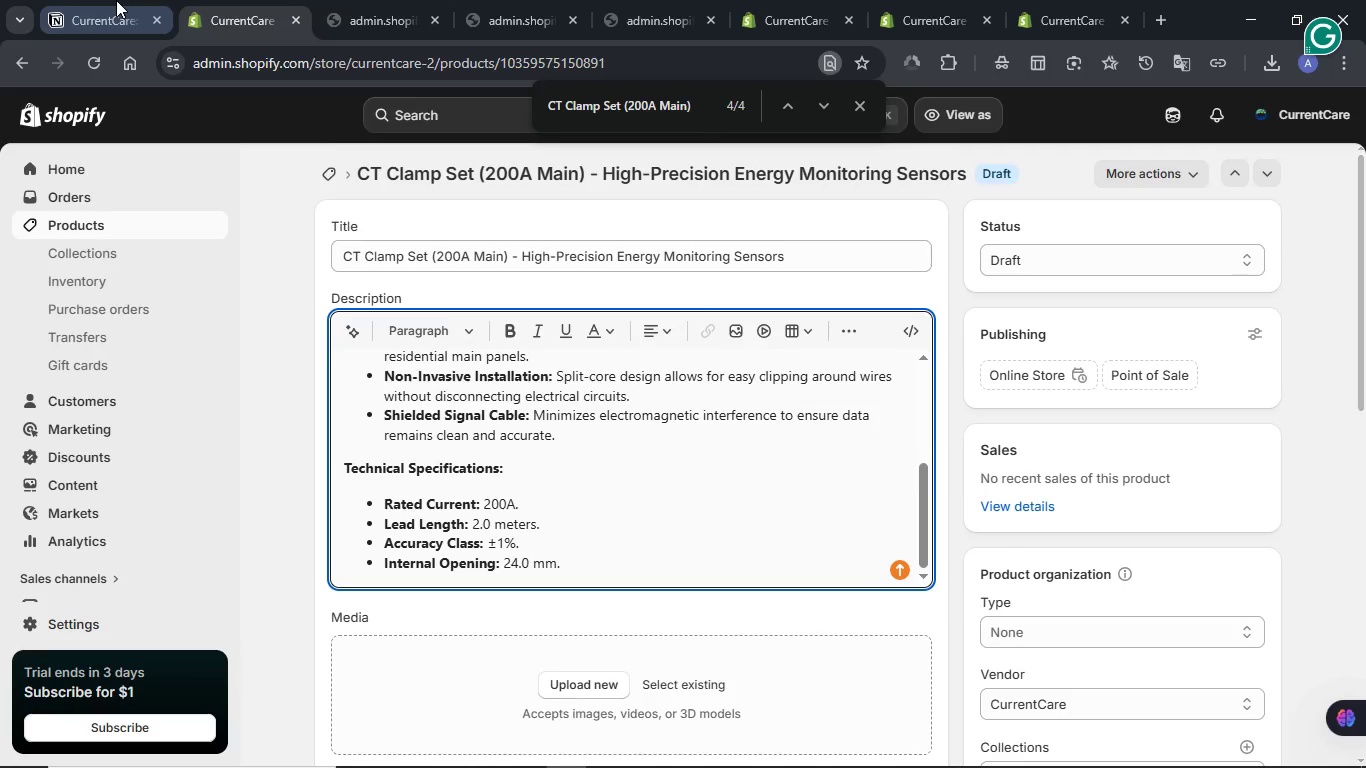 
left_click([116, 0])
 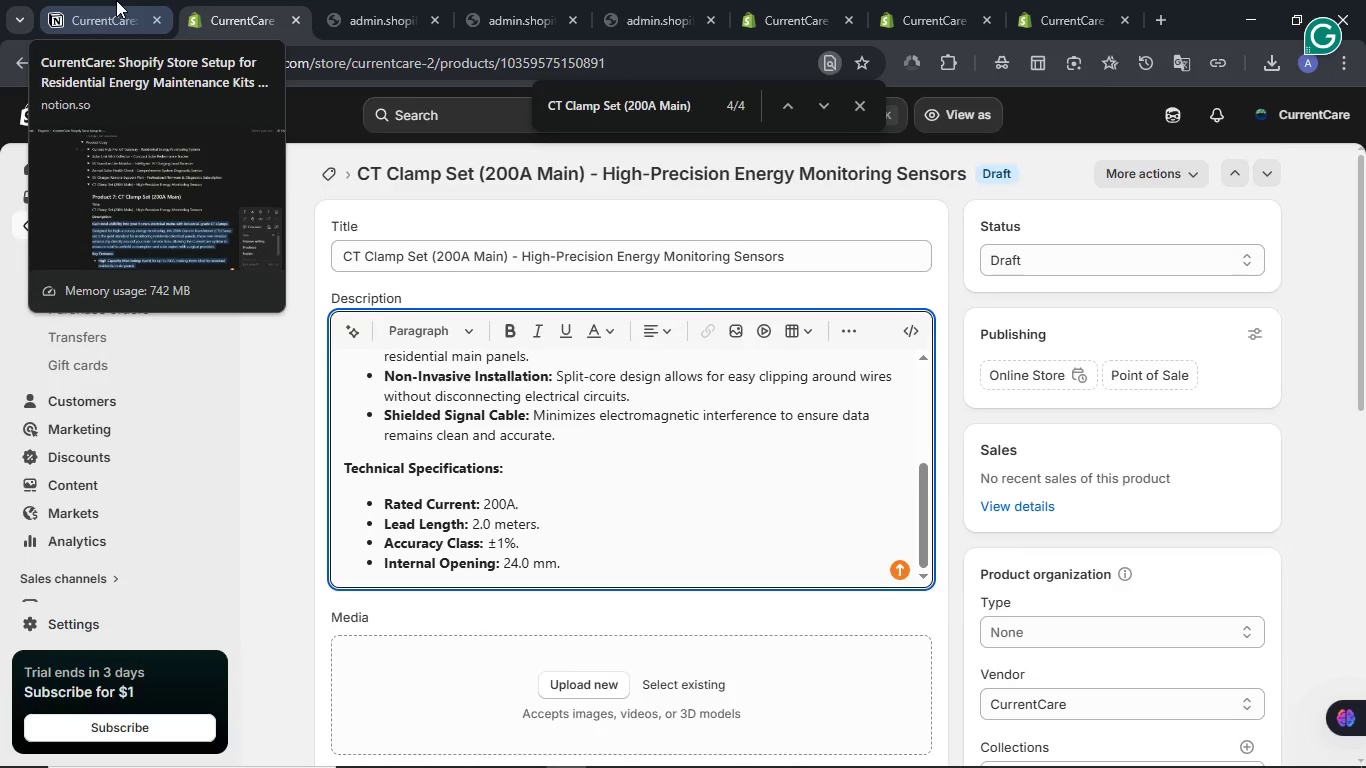 
scroll: coordinate [706, 375], scroll_direction: down, amount: 7.0
 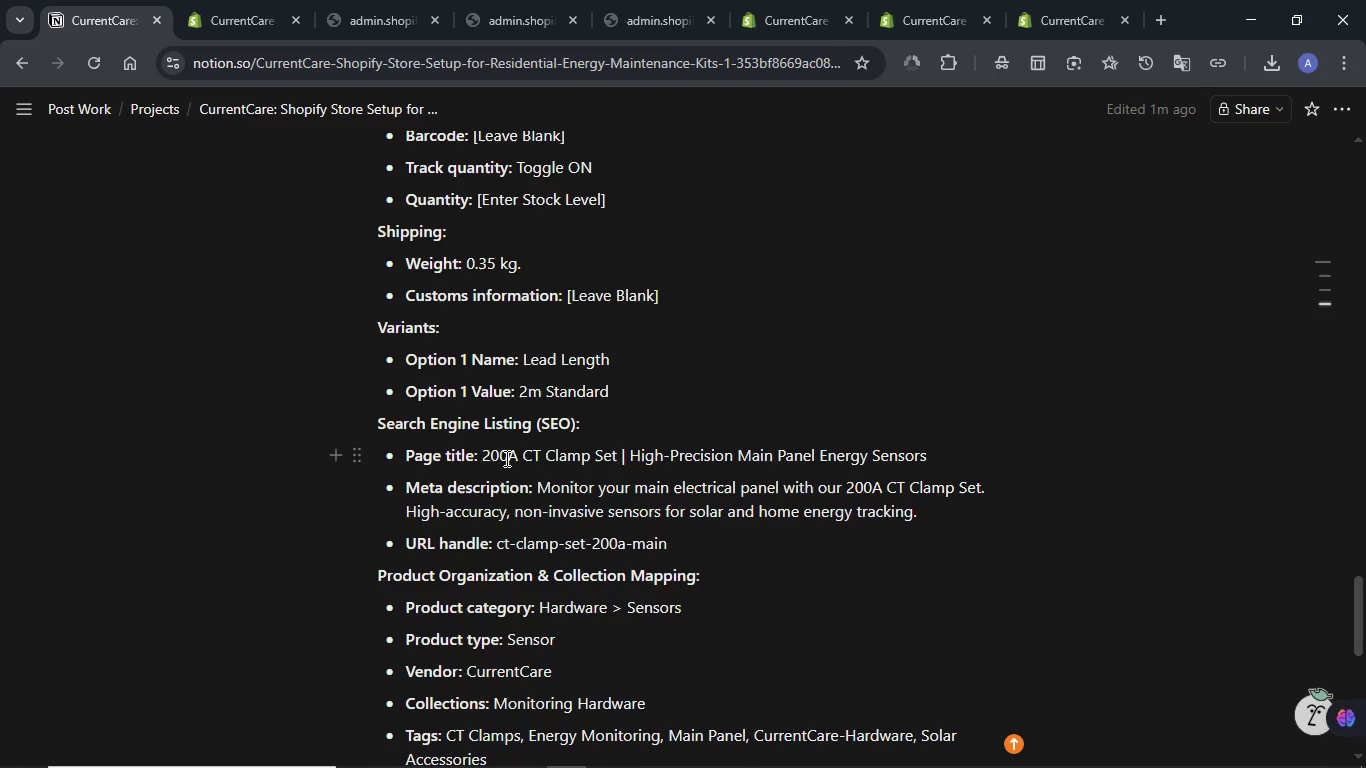 
left_click([498, 455])
 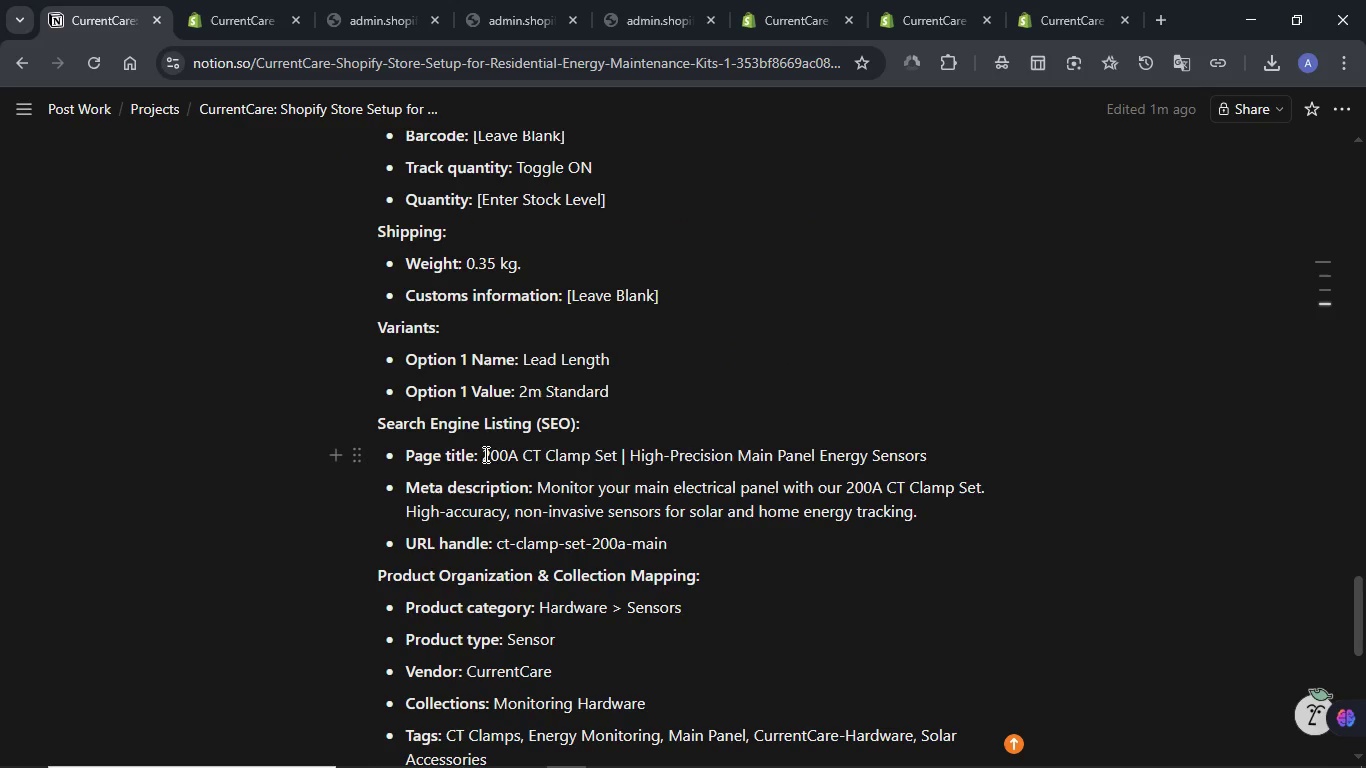 
left_click_drag(start_coordinate=[484, 454], to_coordinate=[939, 457])
 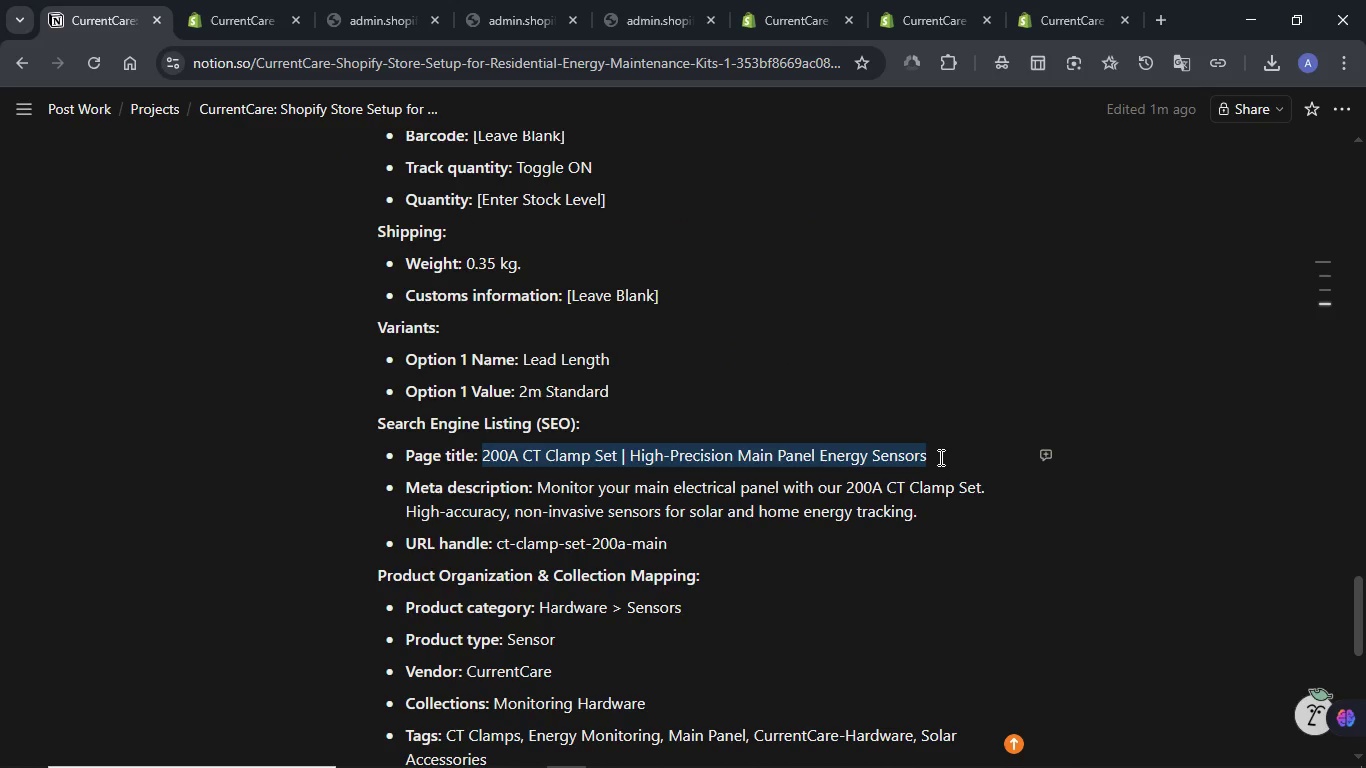 
key(Control+C)
 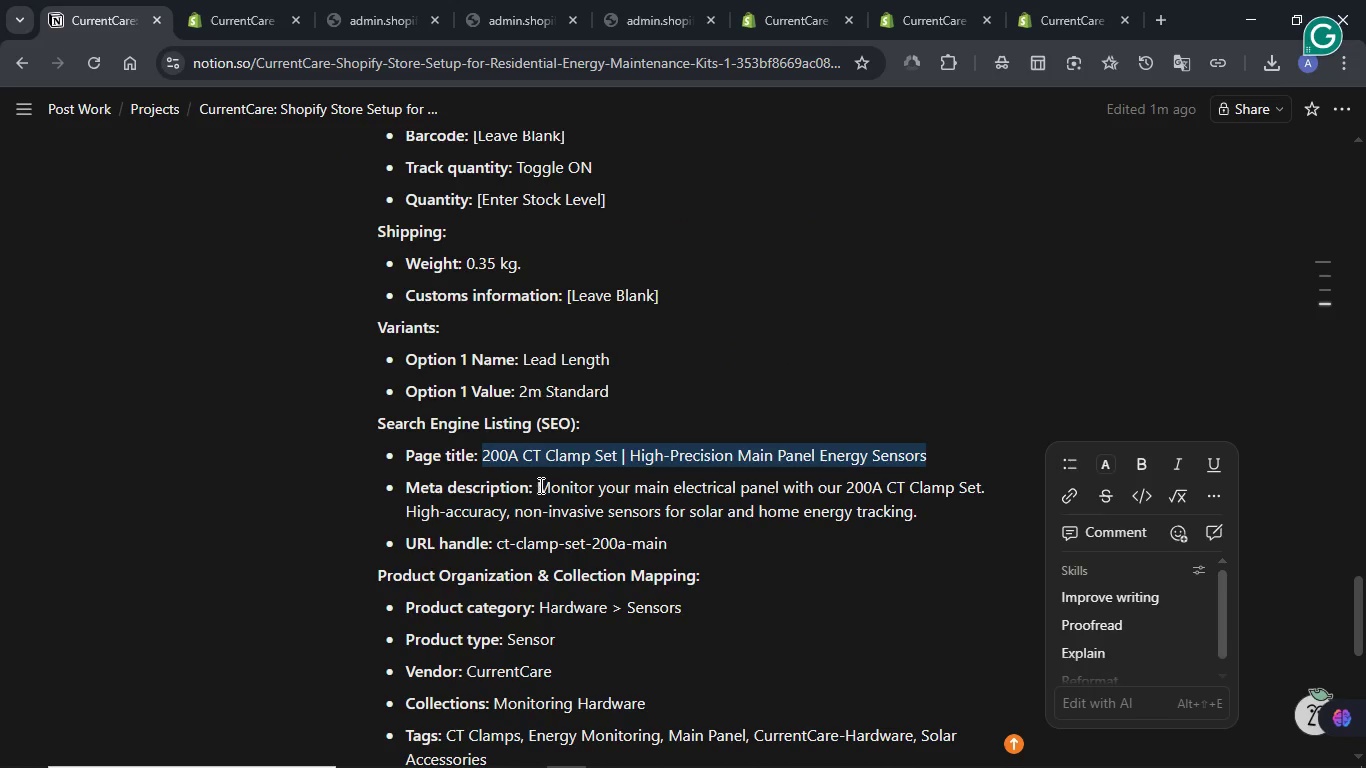 
left_click_drag(start_coordinate=[536, 485], to_coordinate=[923, 508])
 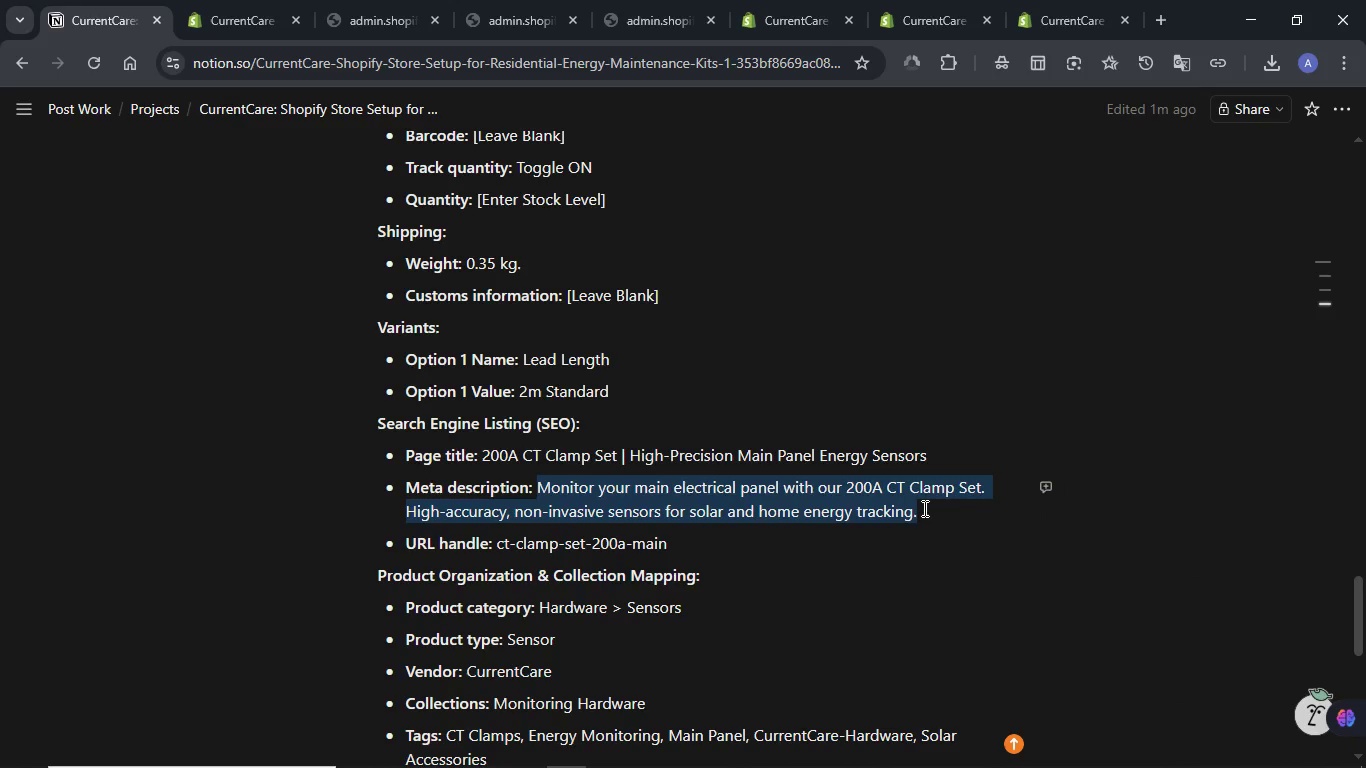 
key(Control+C)
 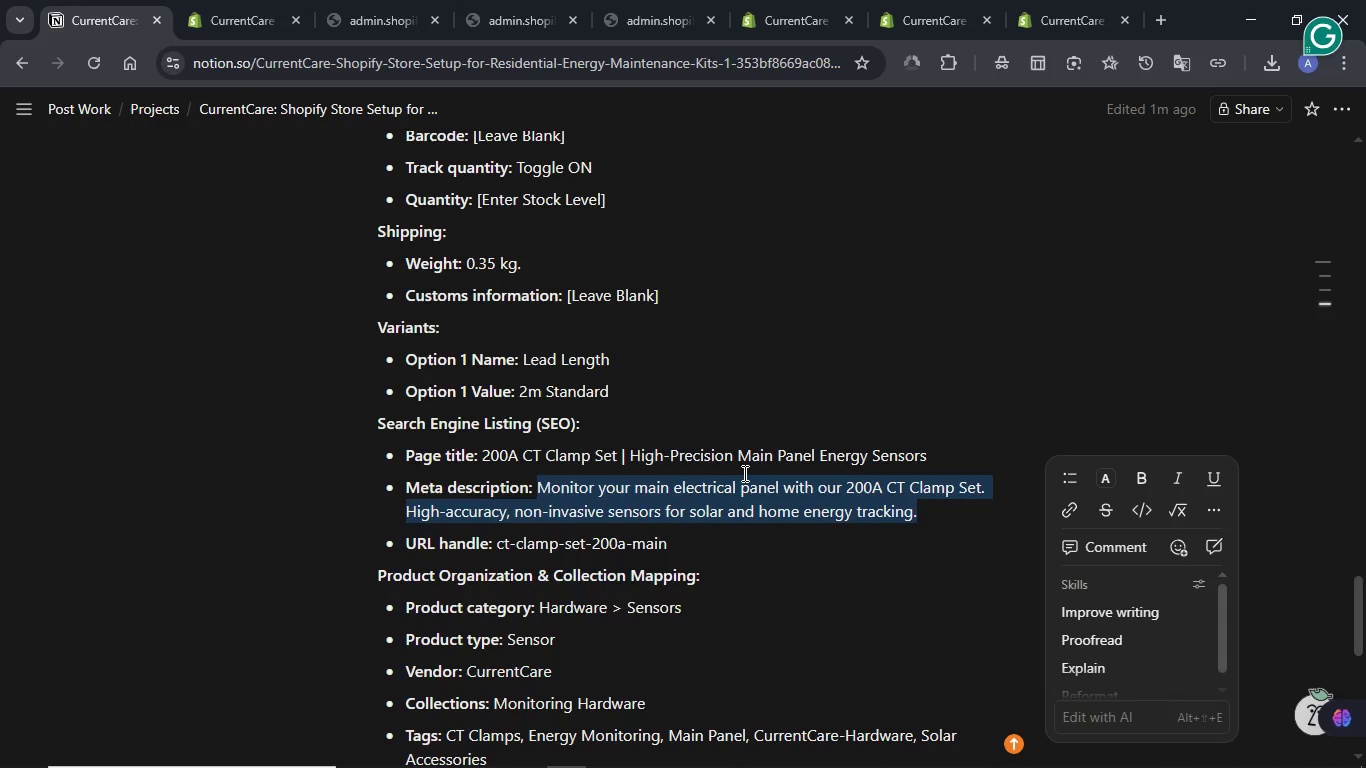 
scroll: coordinate [743, 473], scroll_direction: down, amount: 1.0
 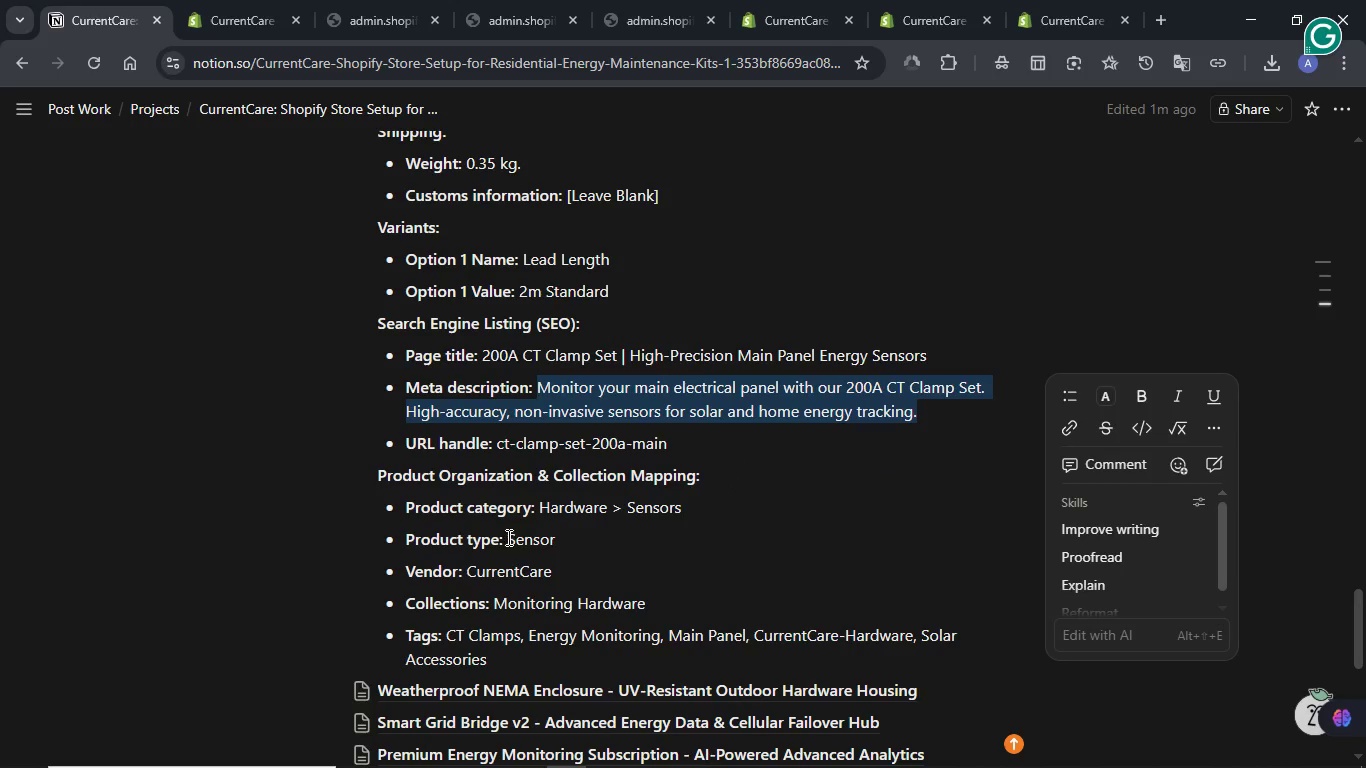 
left_click_drag(start_coordinate=[507, 537], to_coordinate=[573, 539])
 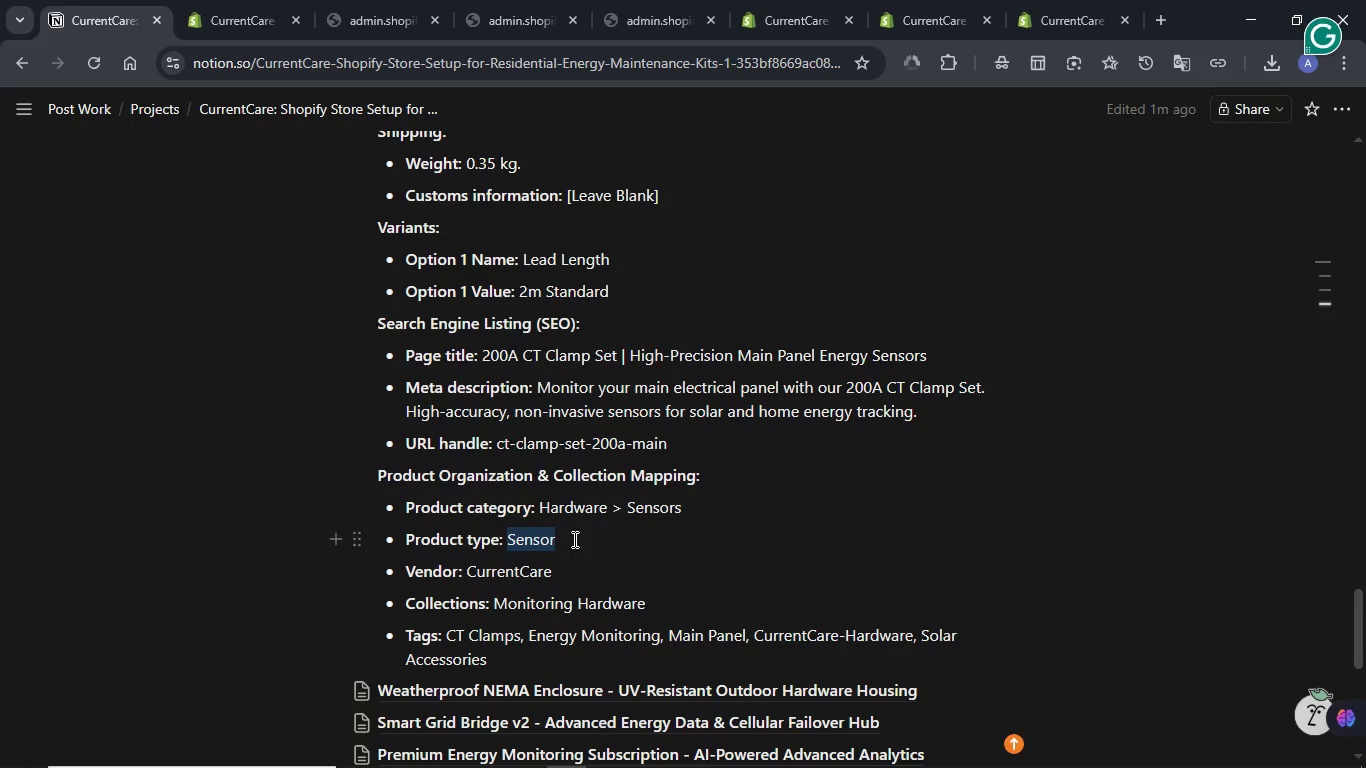 
key(Control+C)
 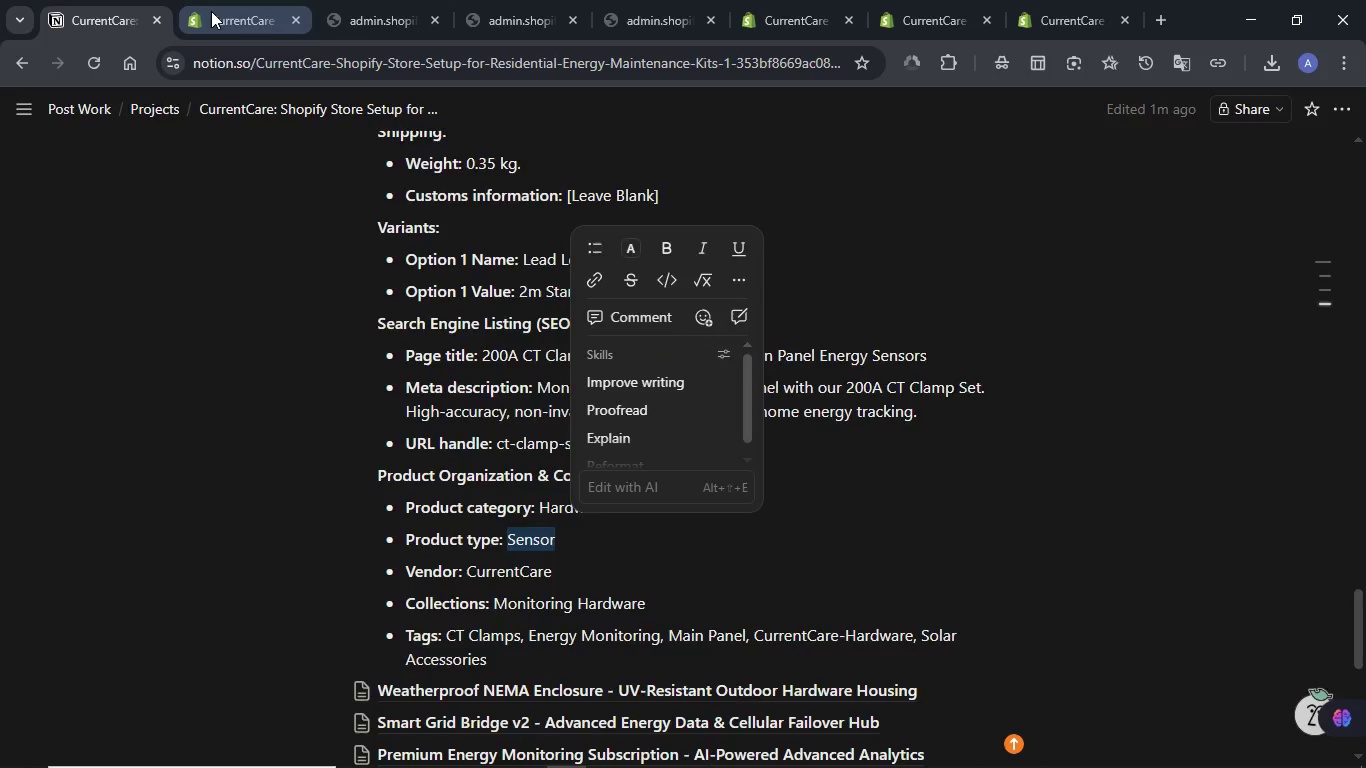 
left_click([211, 11])
 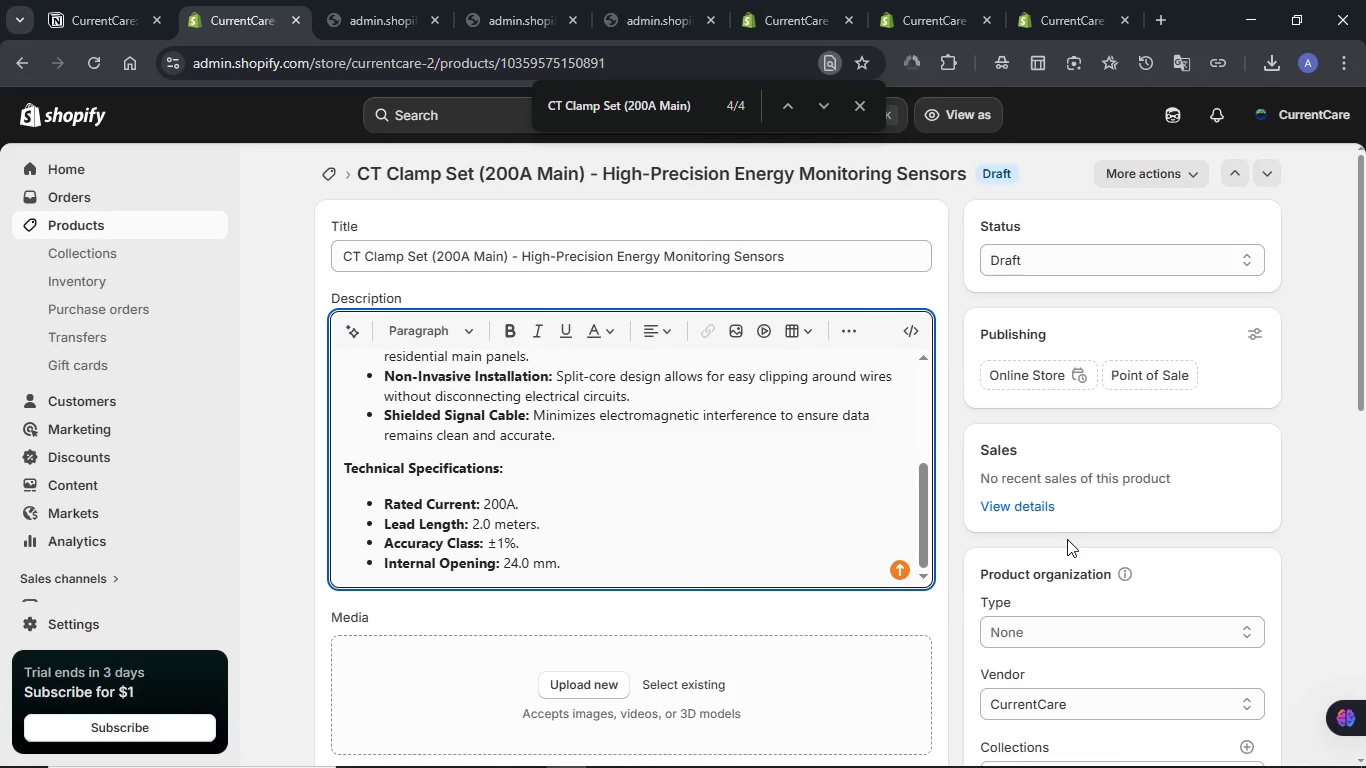 
scroll: coordinate [1067, 539], scroll_direction: down, amount: 2.0
 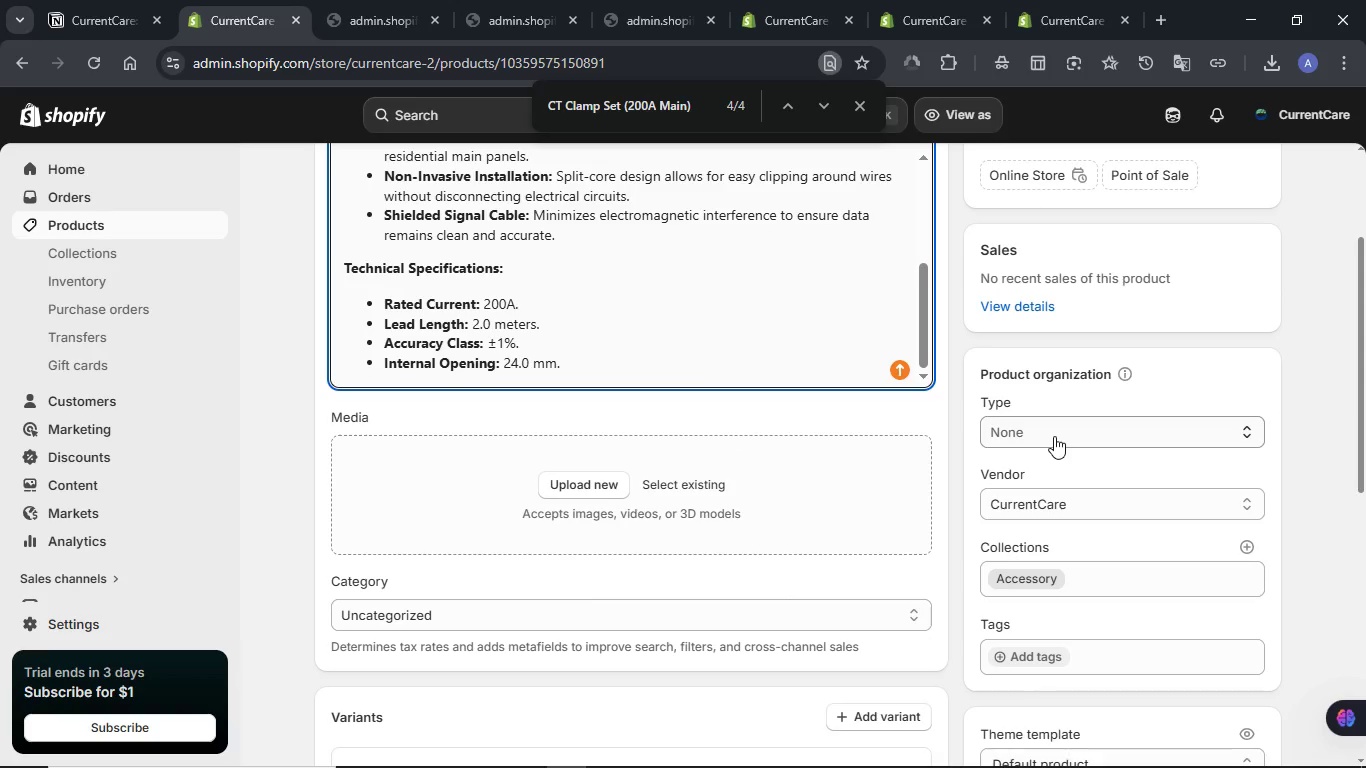 
left_click([1054, 436])
 